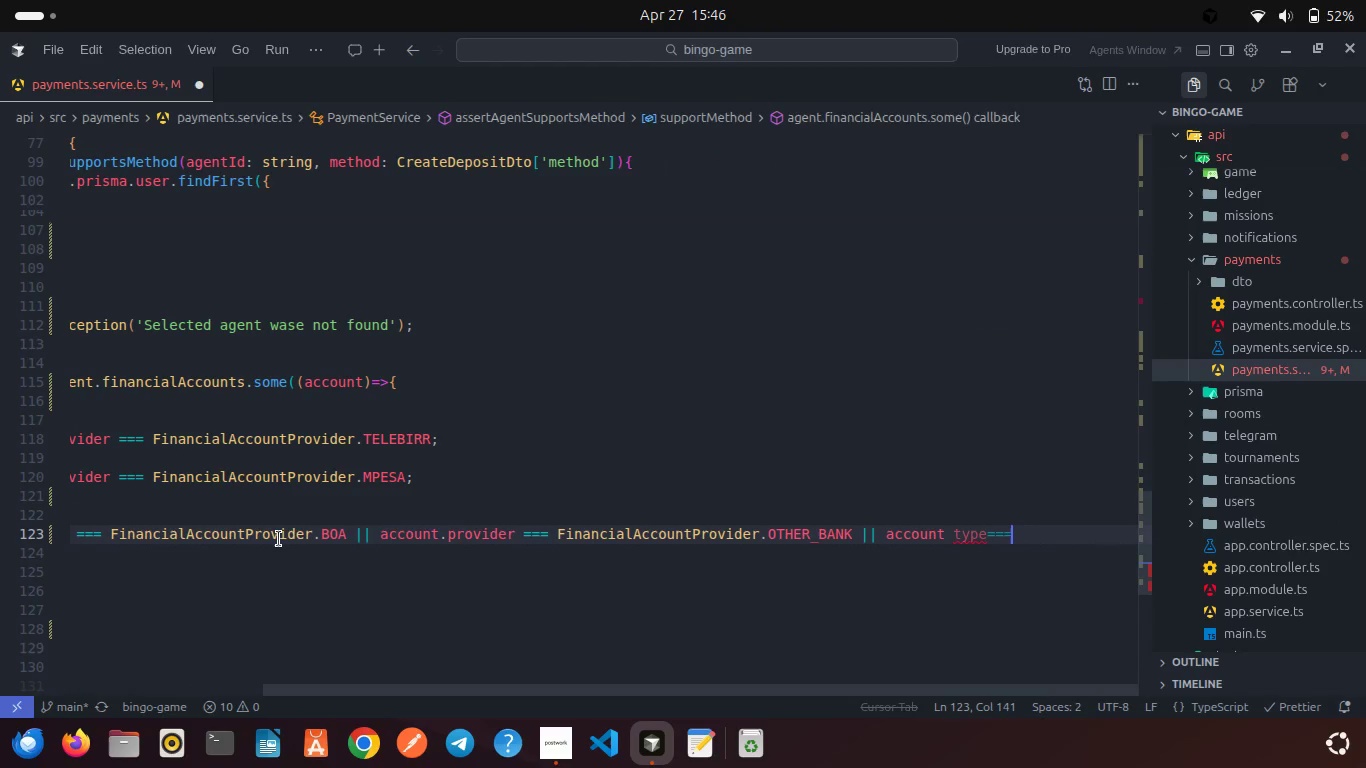 
key(Backspace)
 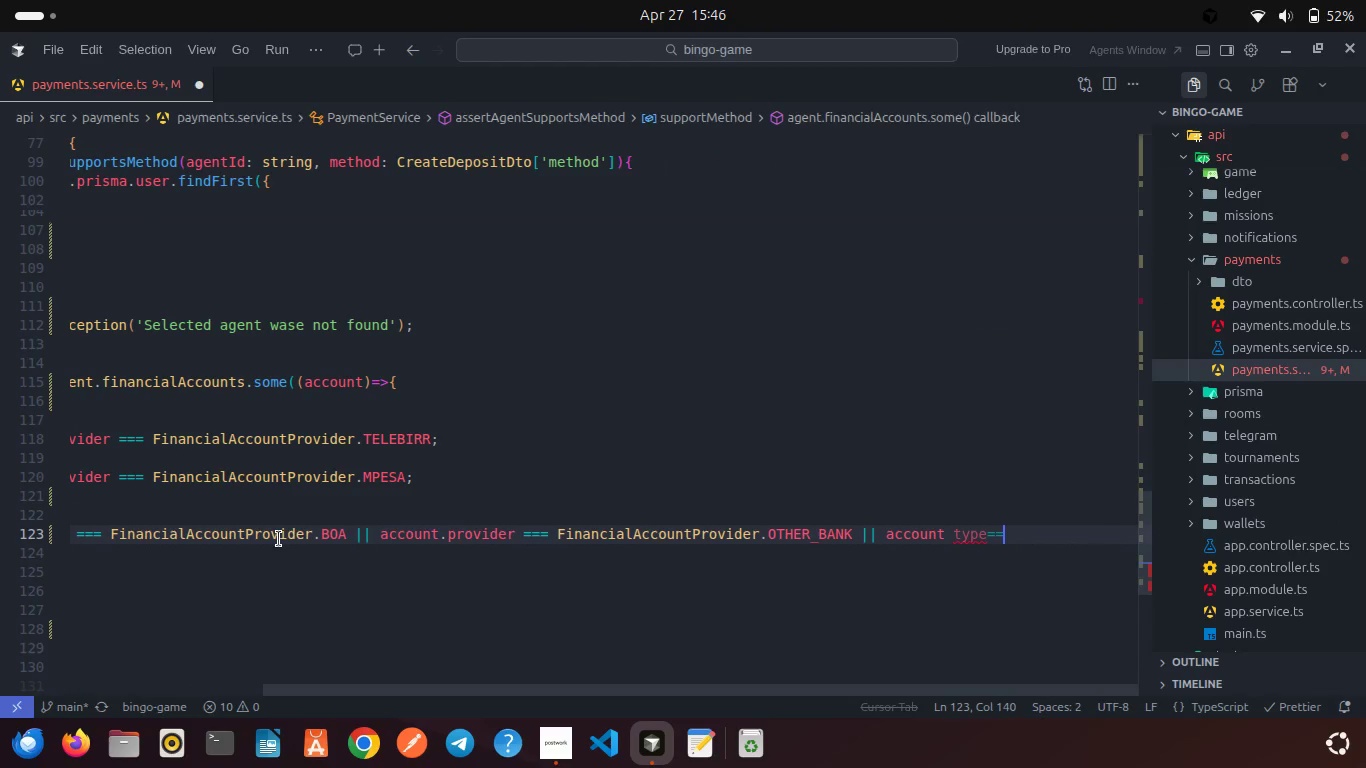 
key(Backspace)
 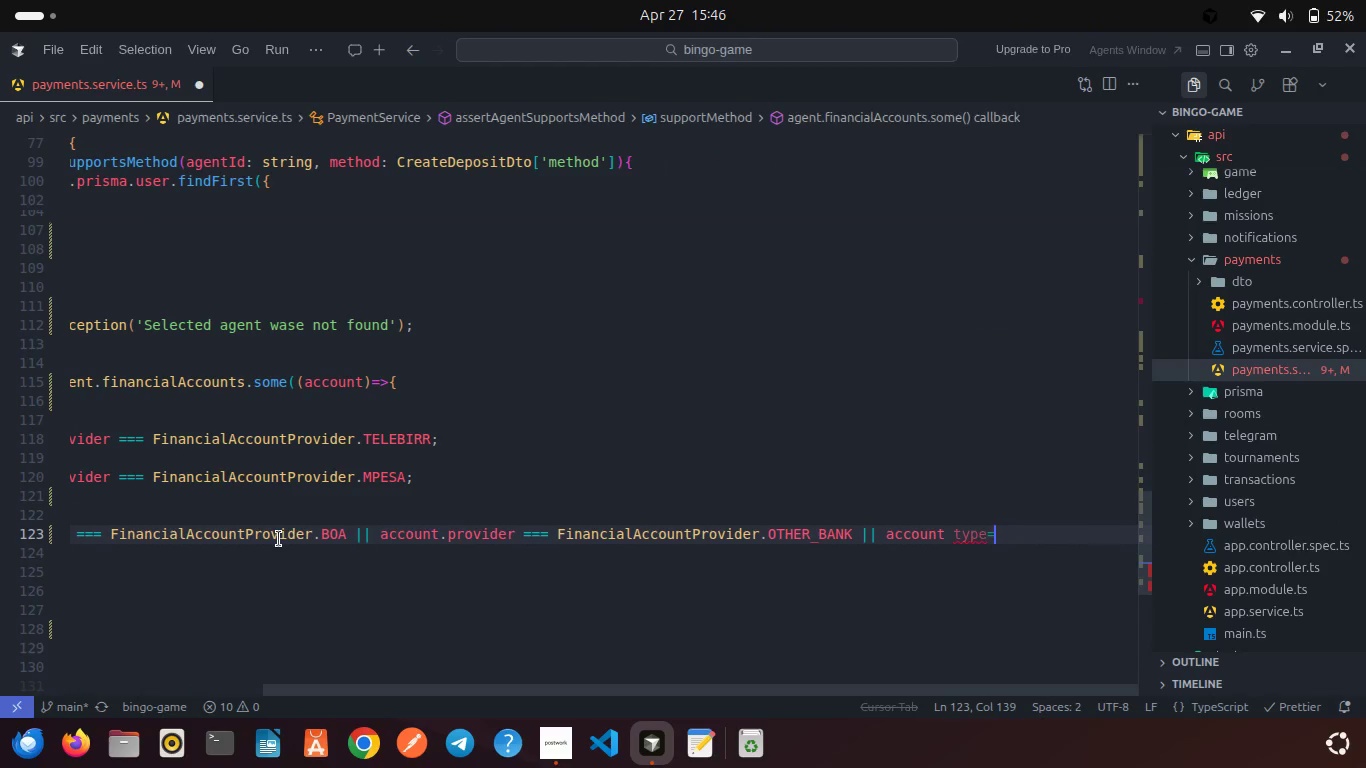 
key(Backspace)
 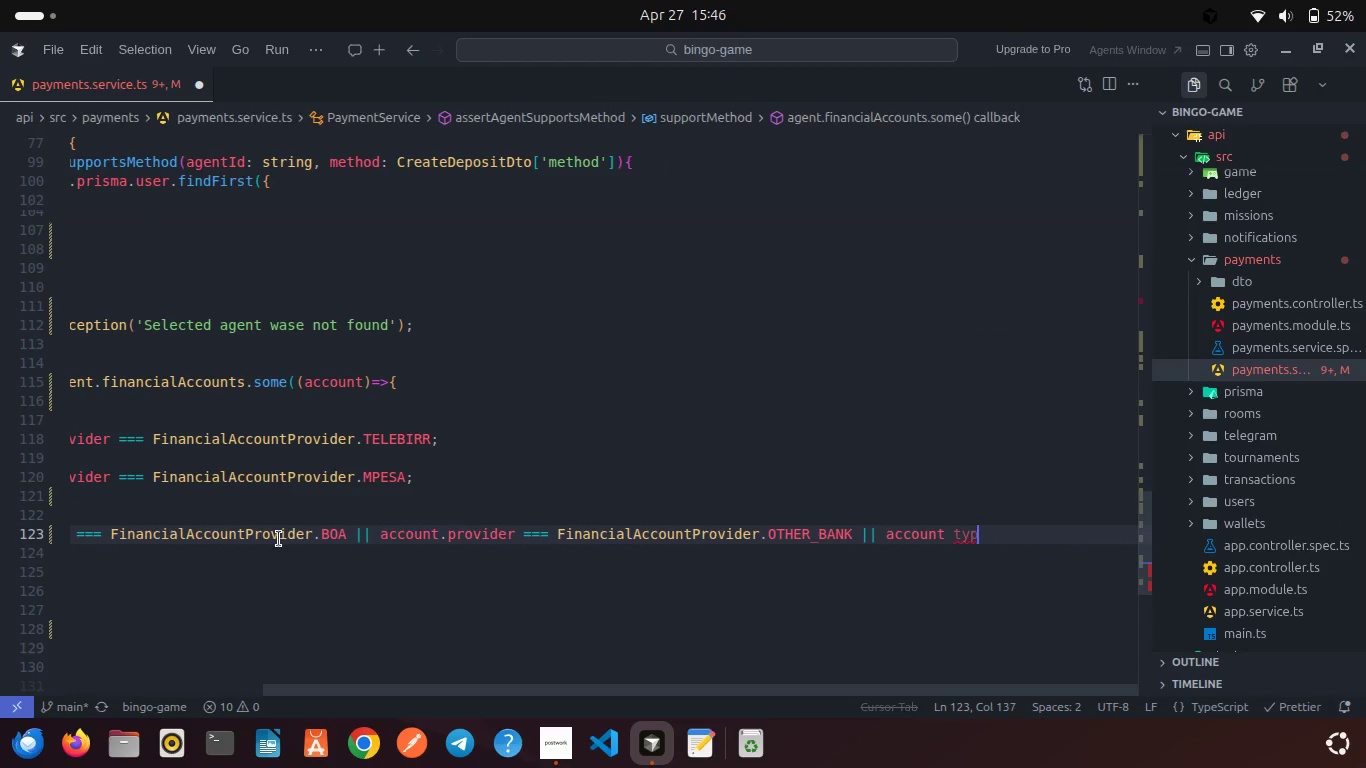 
key(Backspace)
 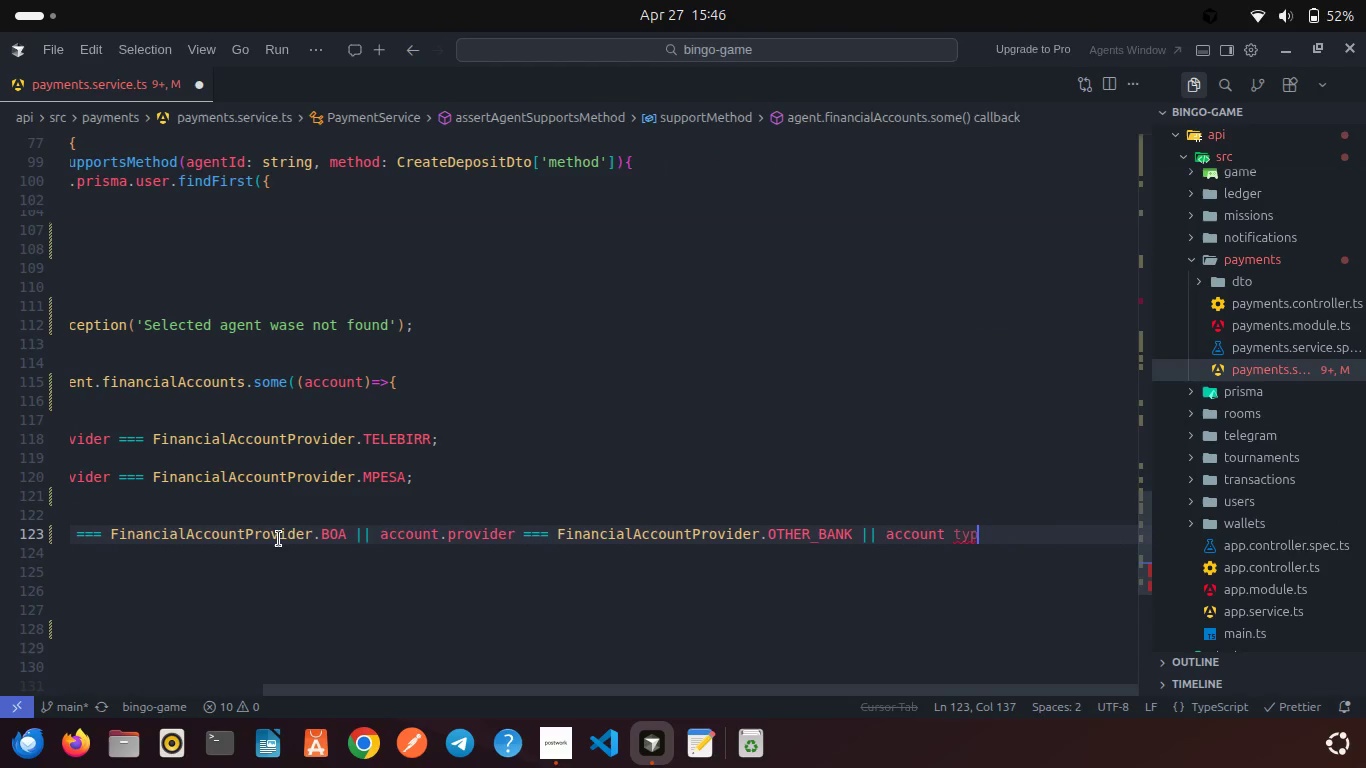 
key(Backspace)
 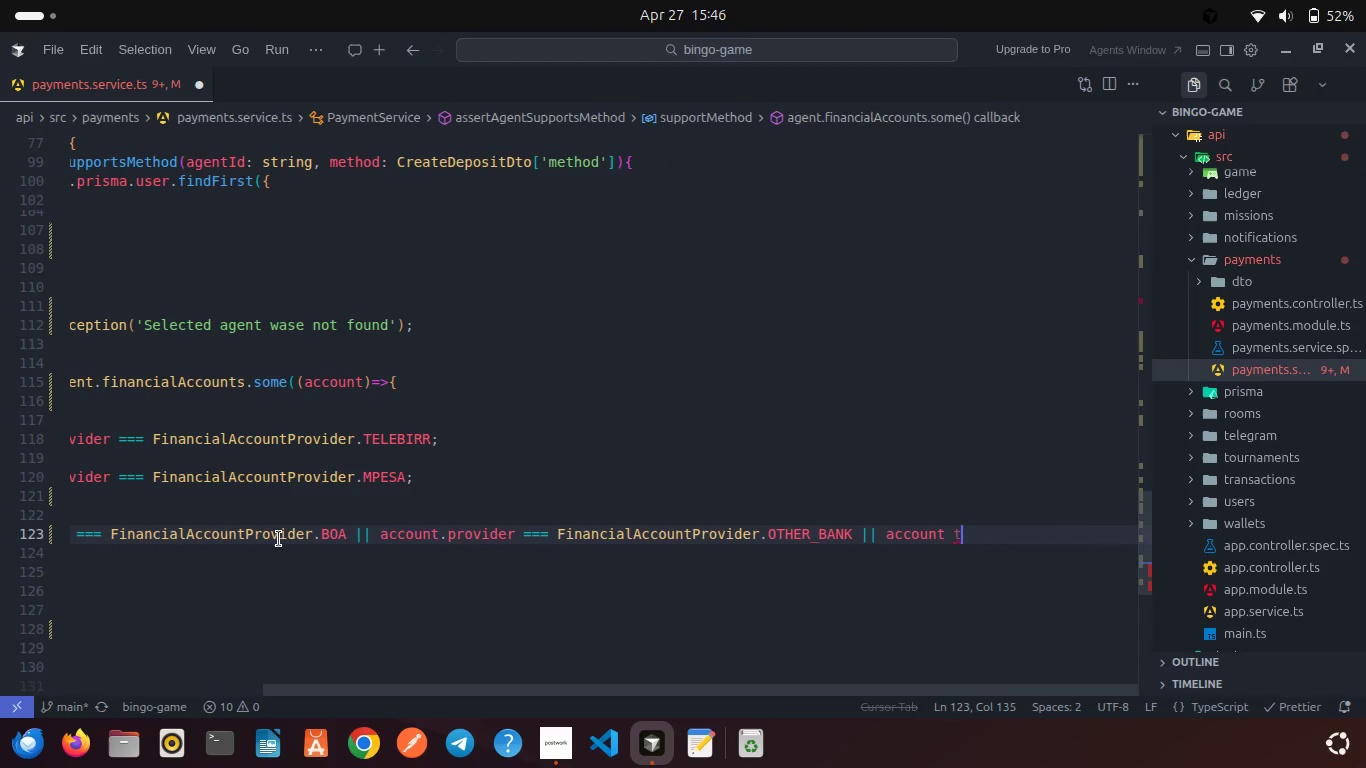 
key(Backspace)
 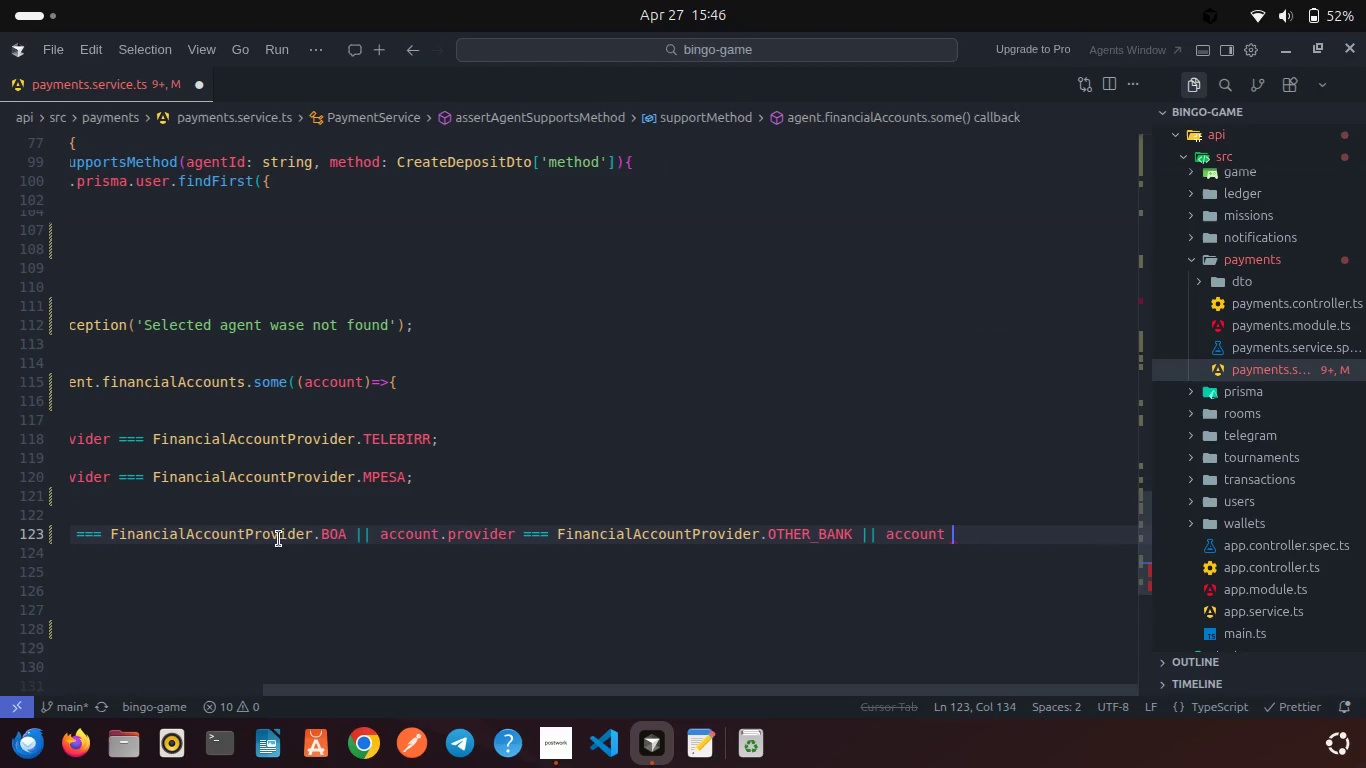 
key(Backspace)
 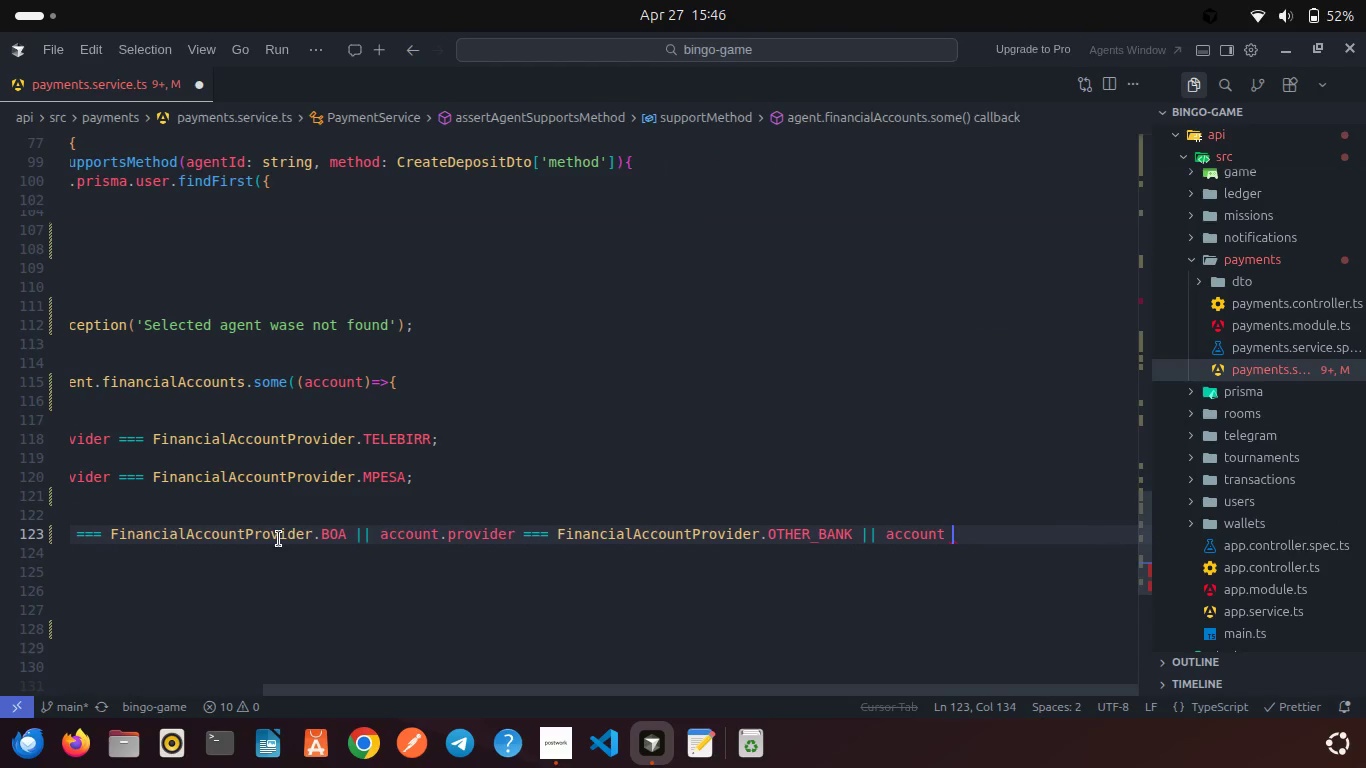 
key(Backspace)
 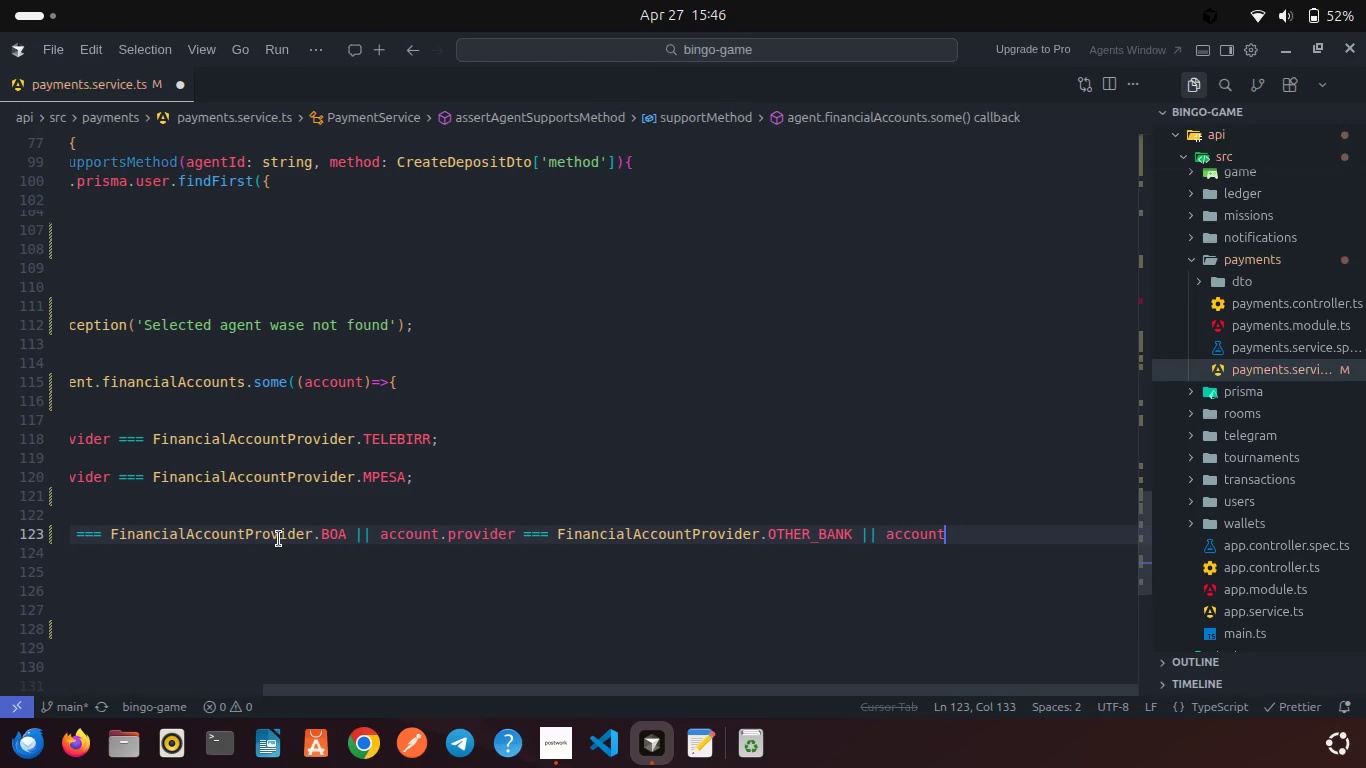 
key(Backspace)
 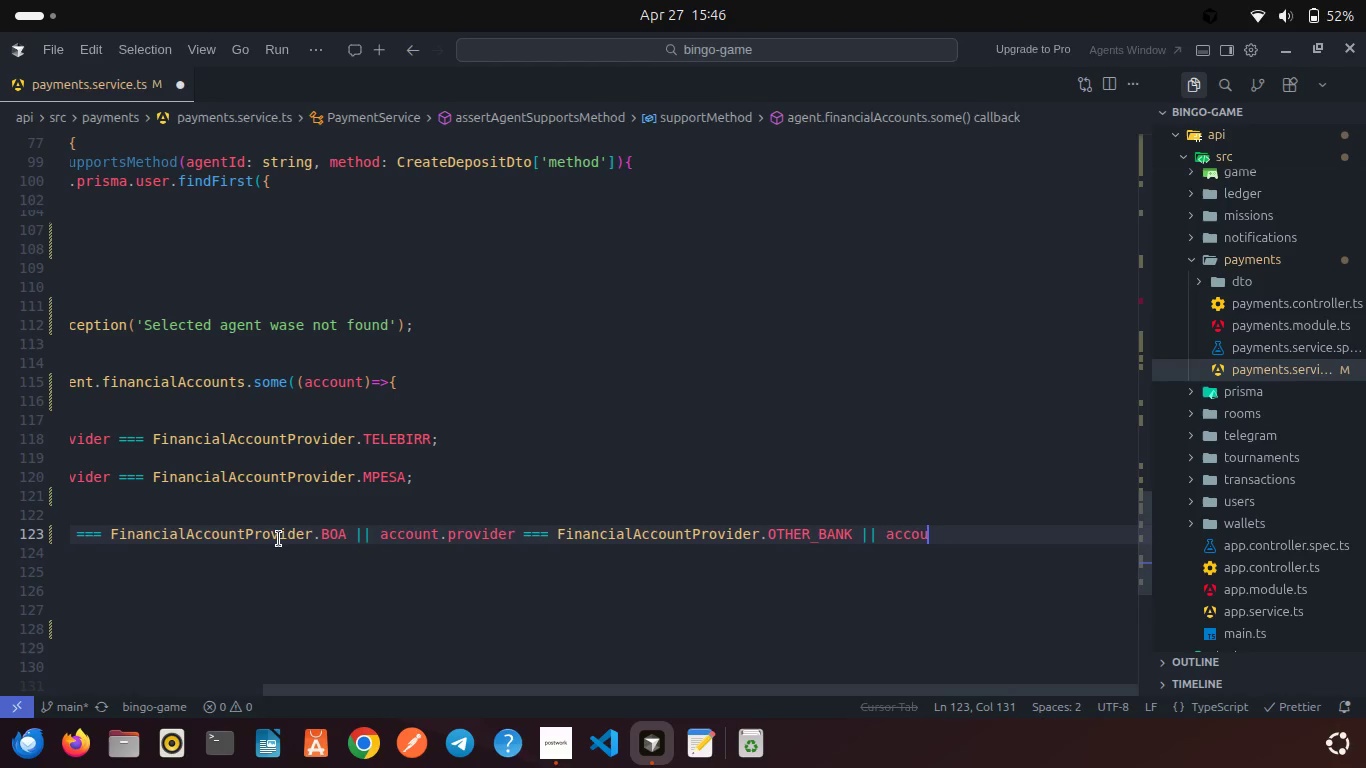 
key(Backspace)
 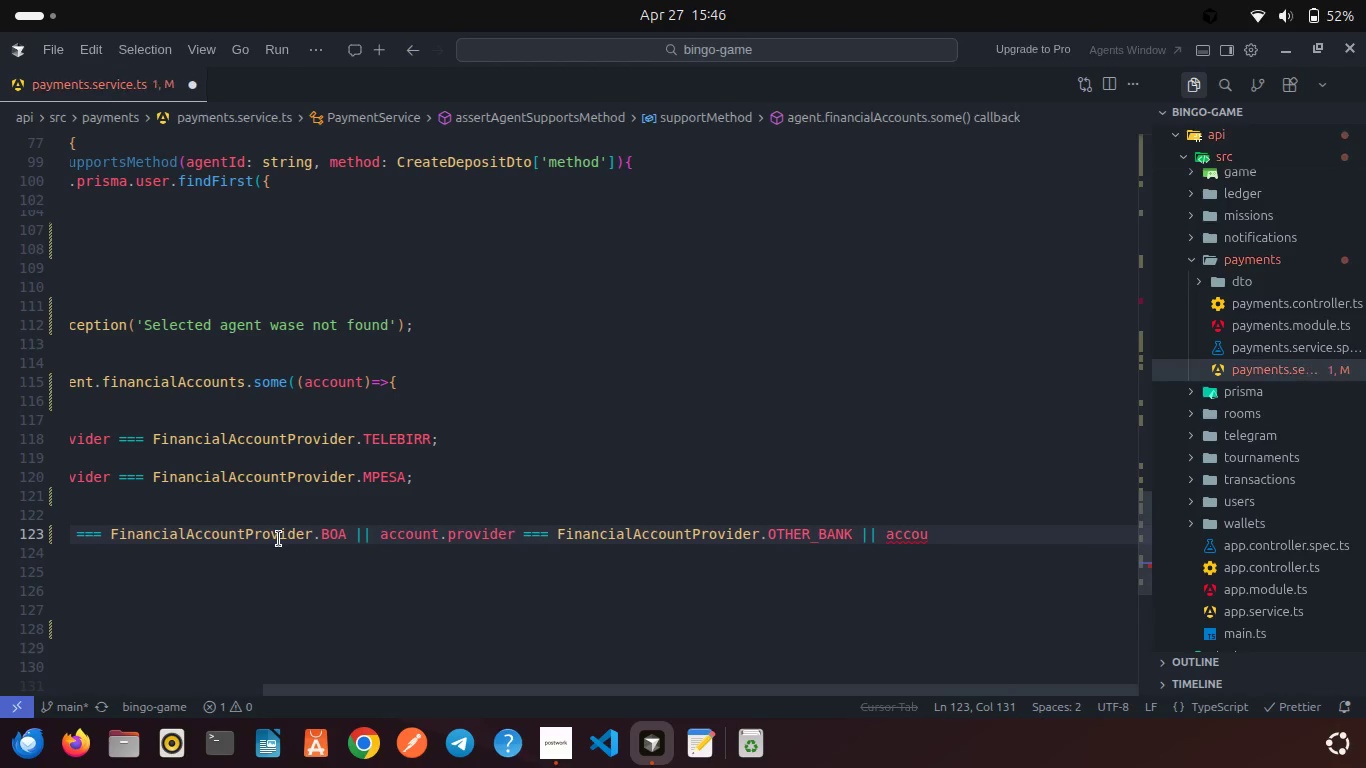 
key(A)
 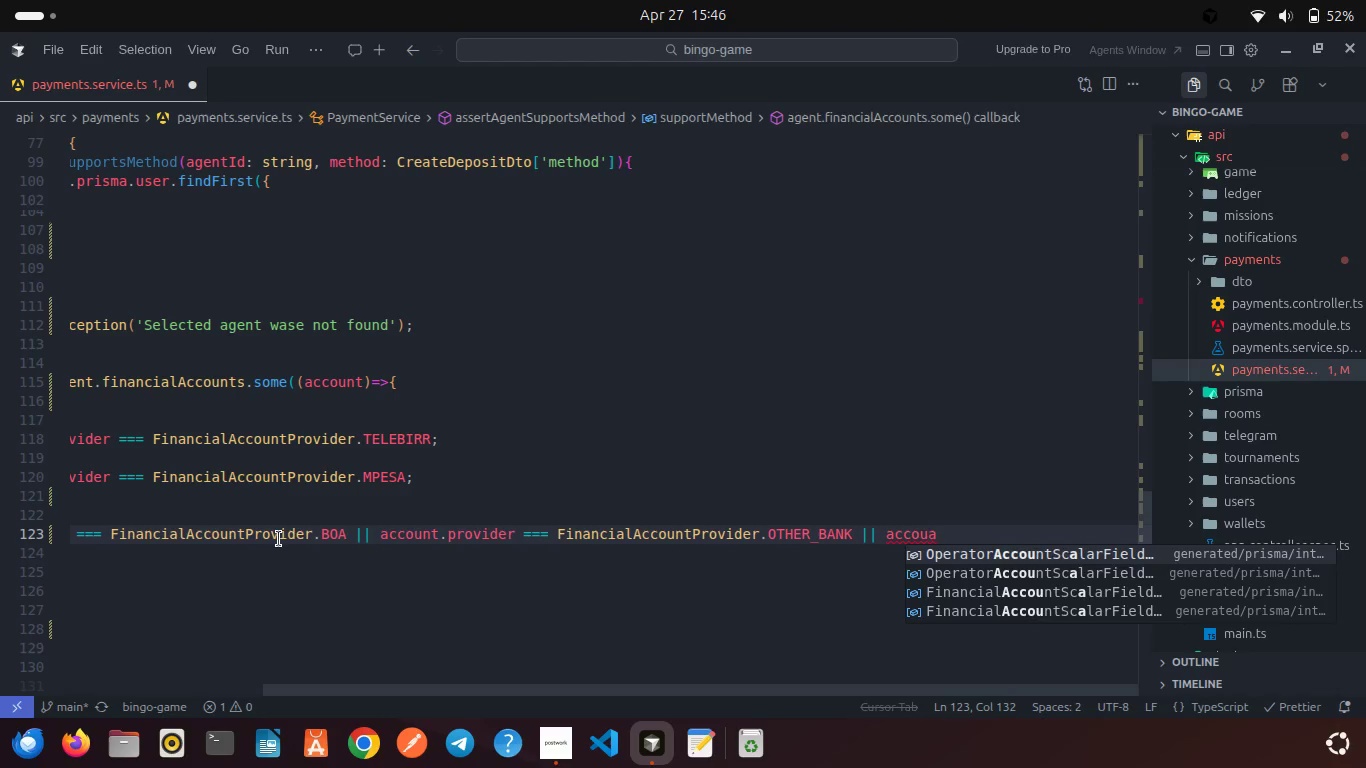 
key(Backspace)
 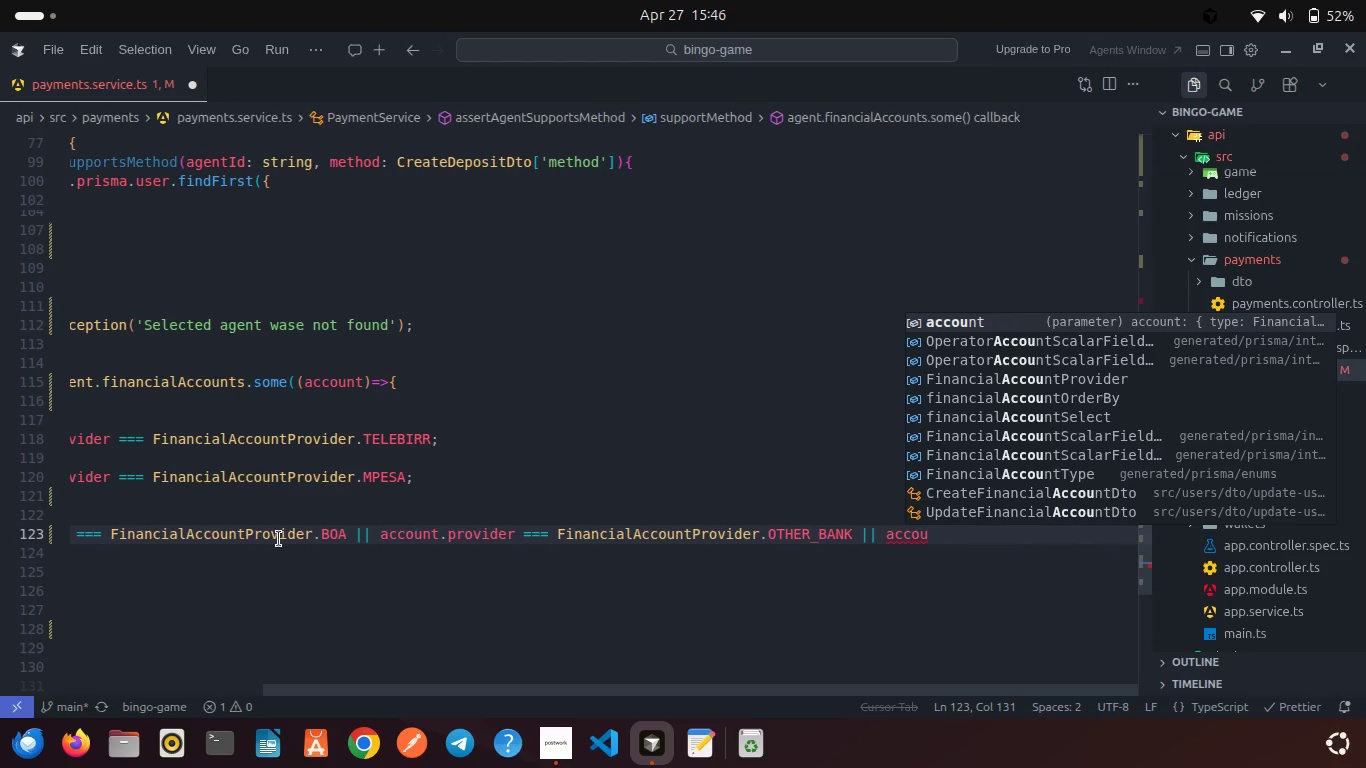 
key(Enter)
 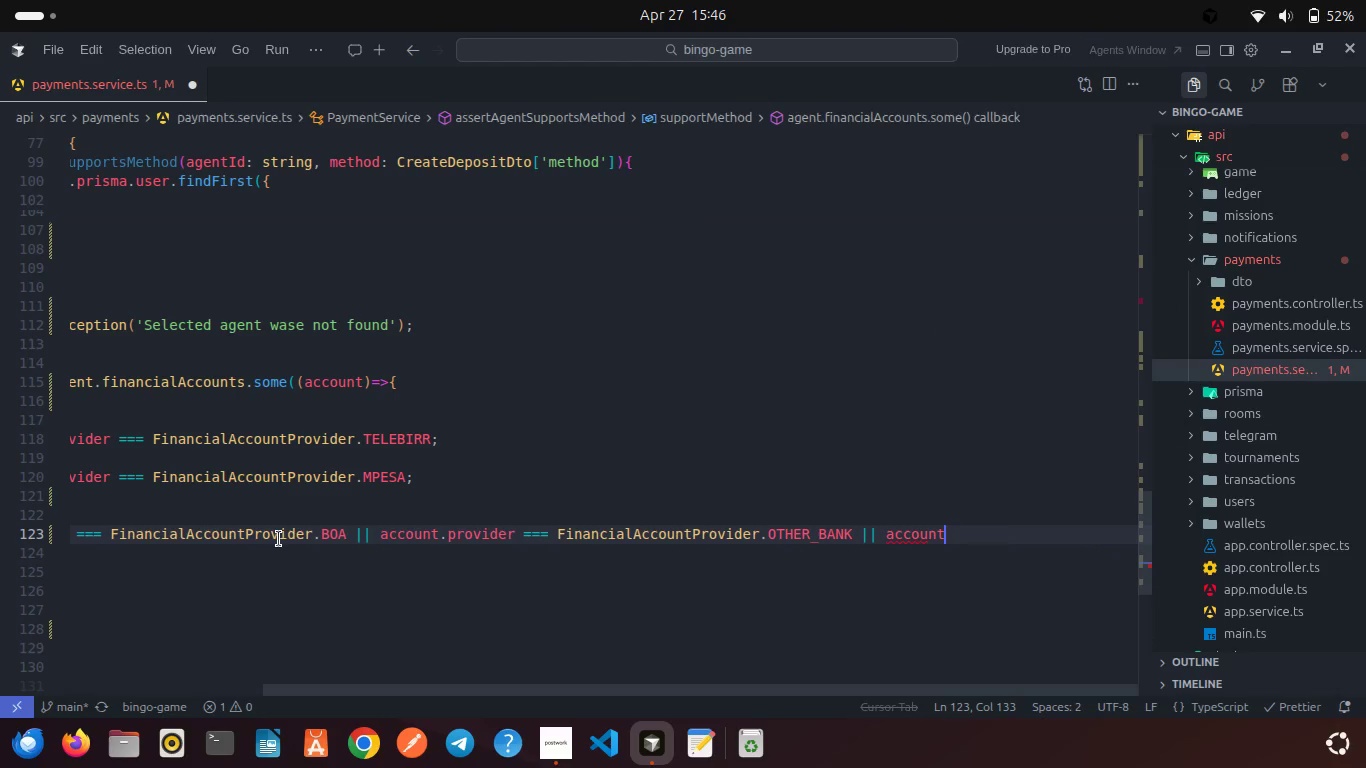 
key(Period)
 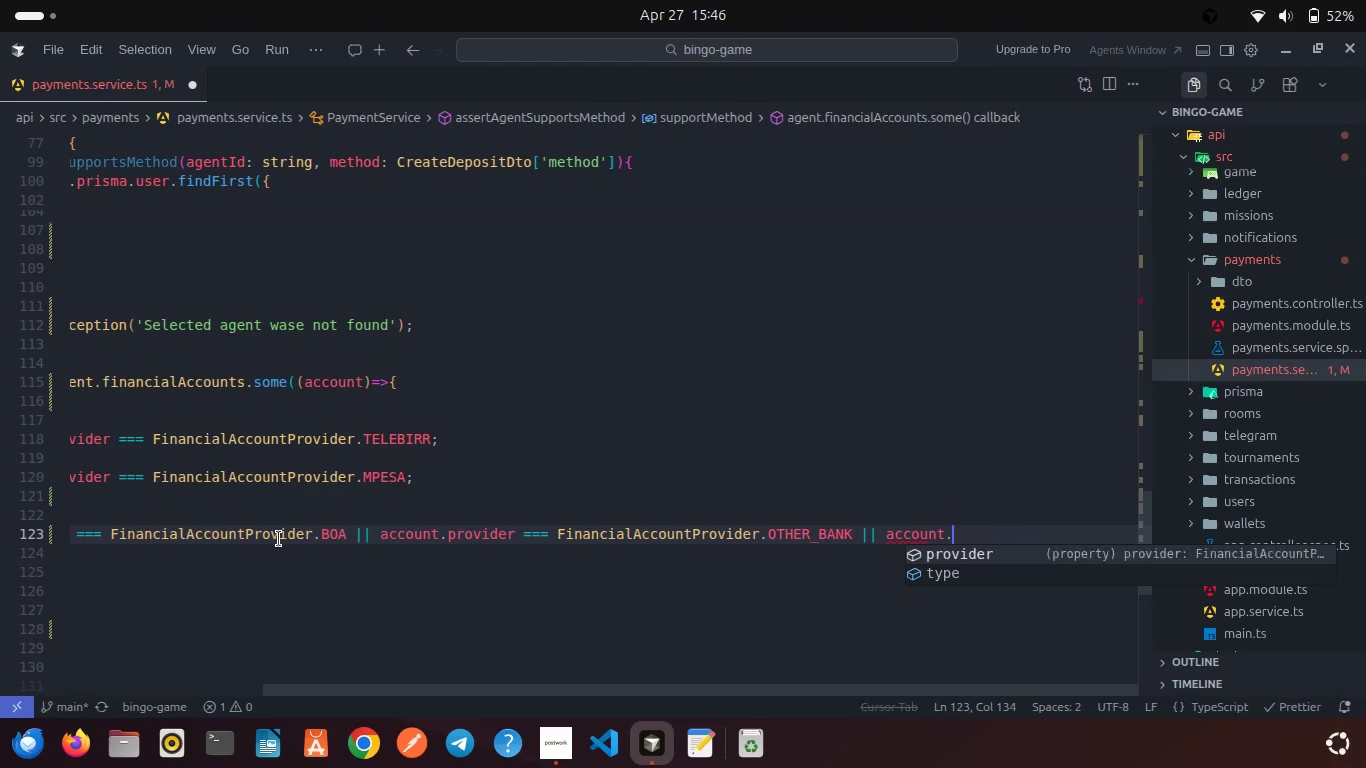 
key(T)
 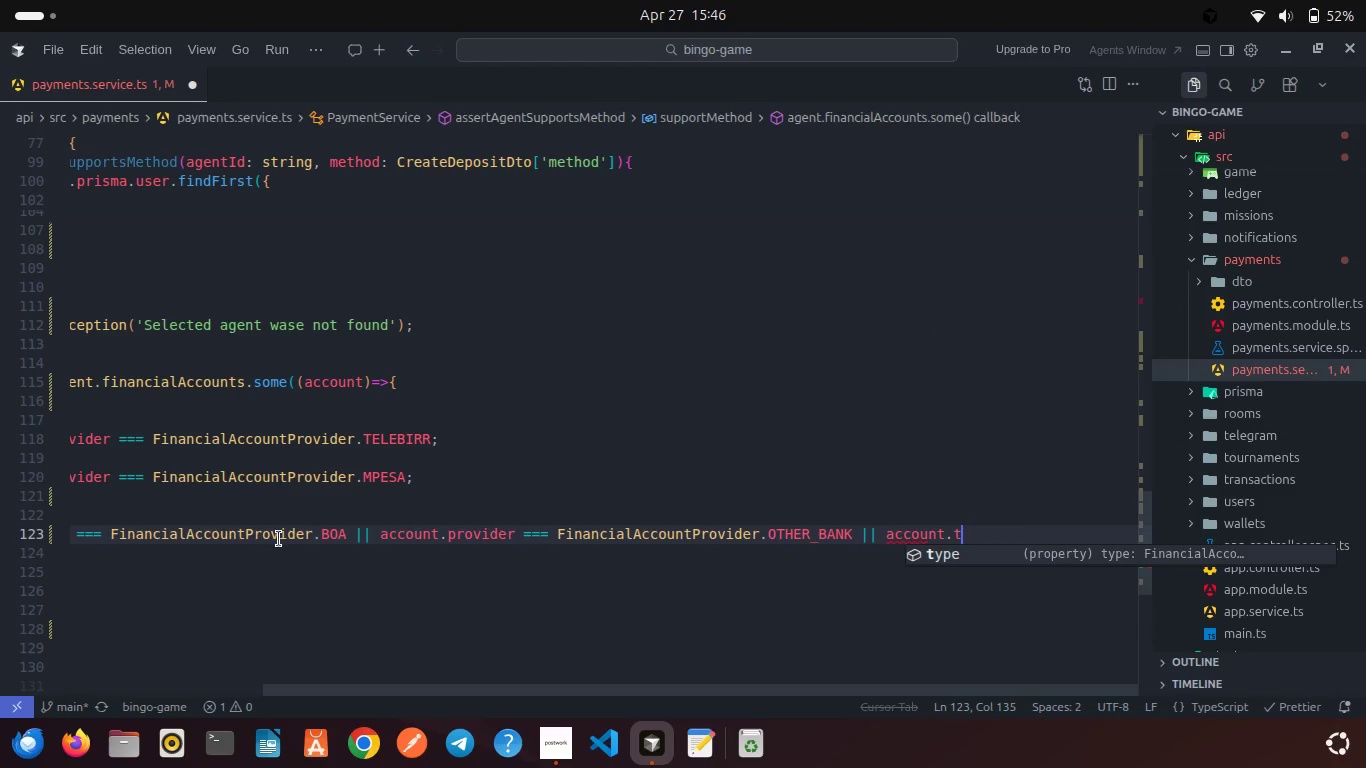 
key(Enter)
 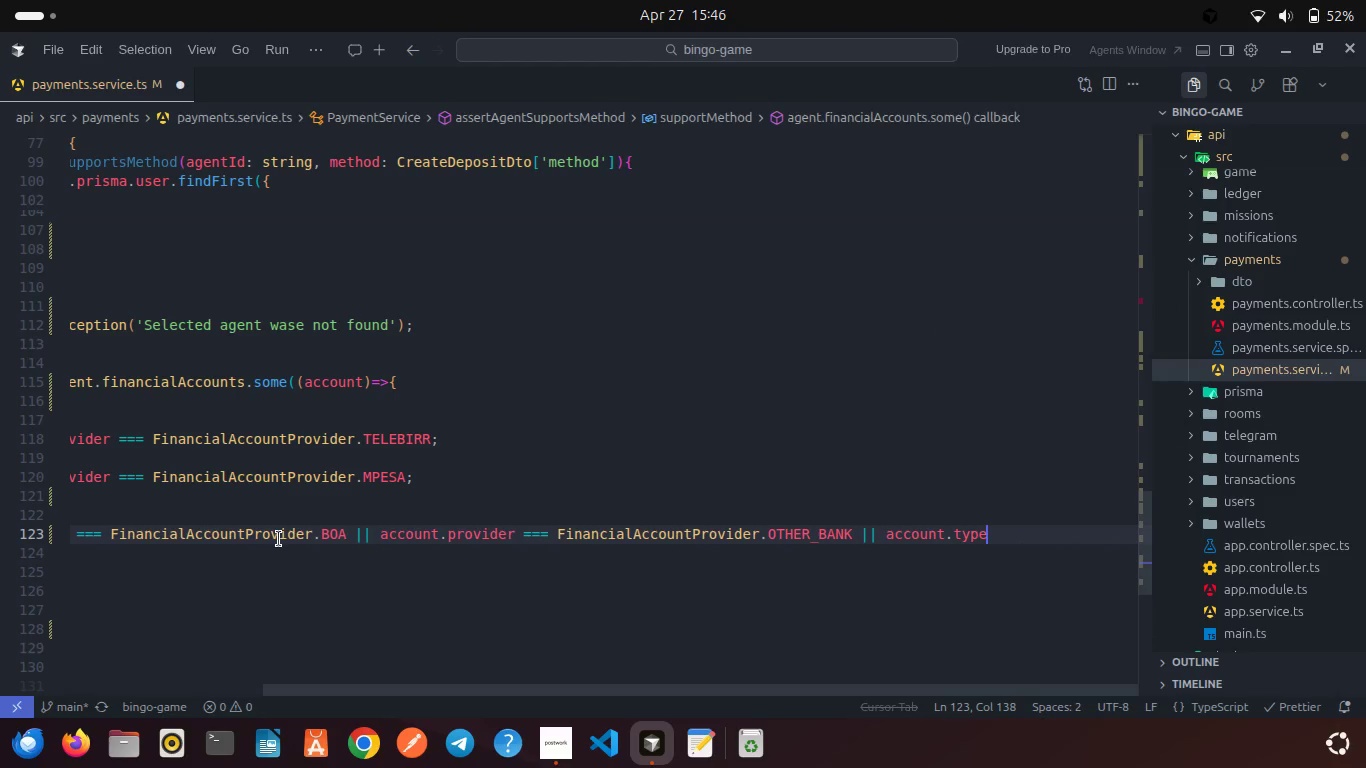 
key(Space)
 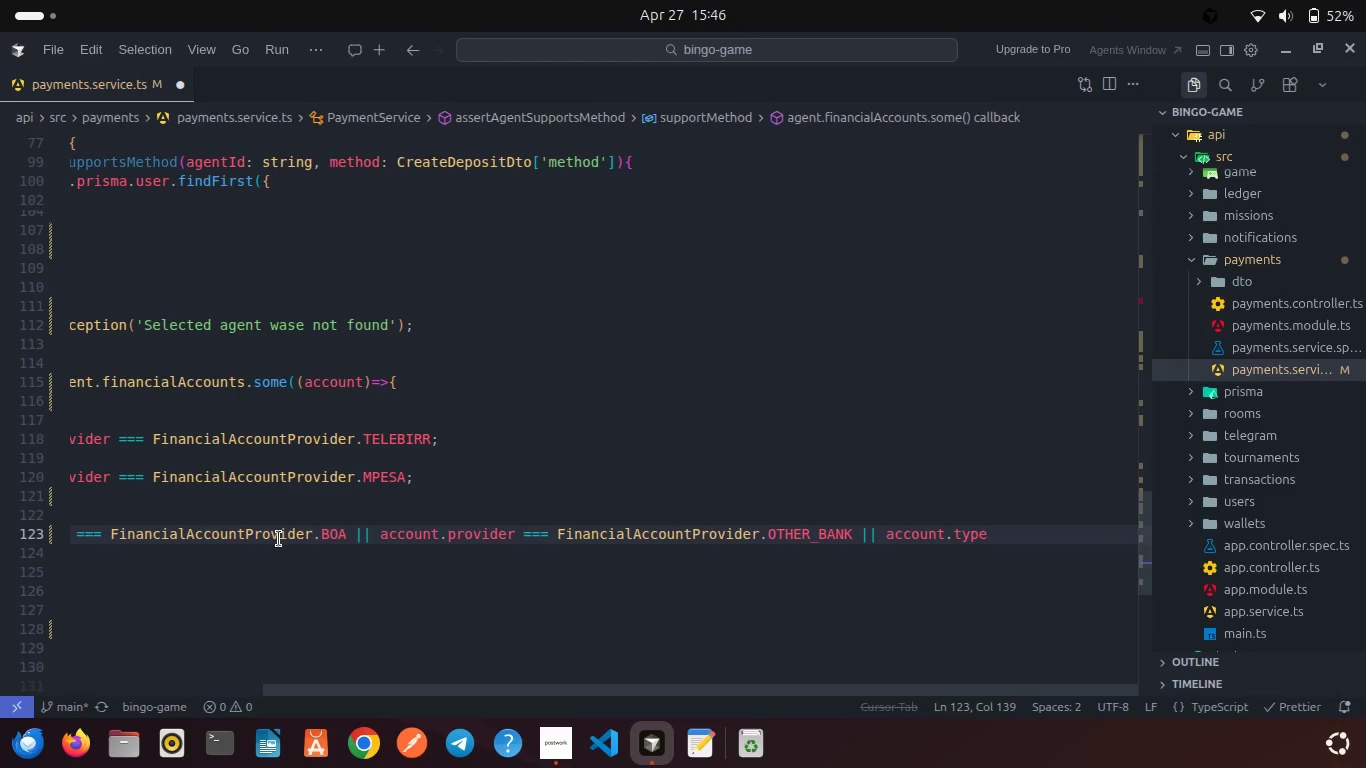 
key(Equal)
 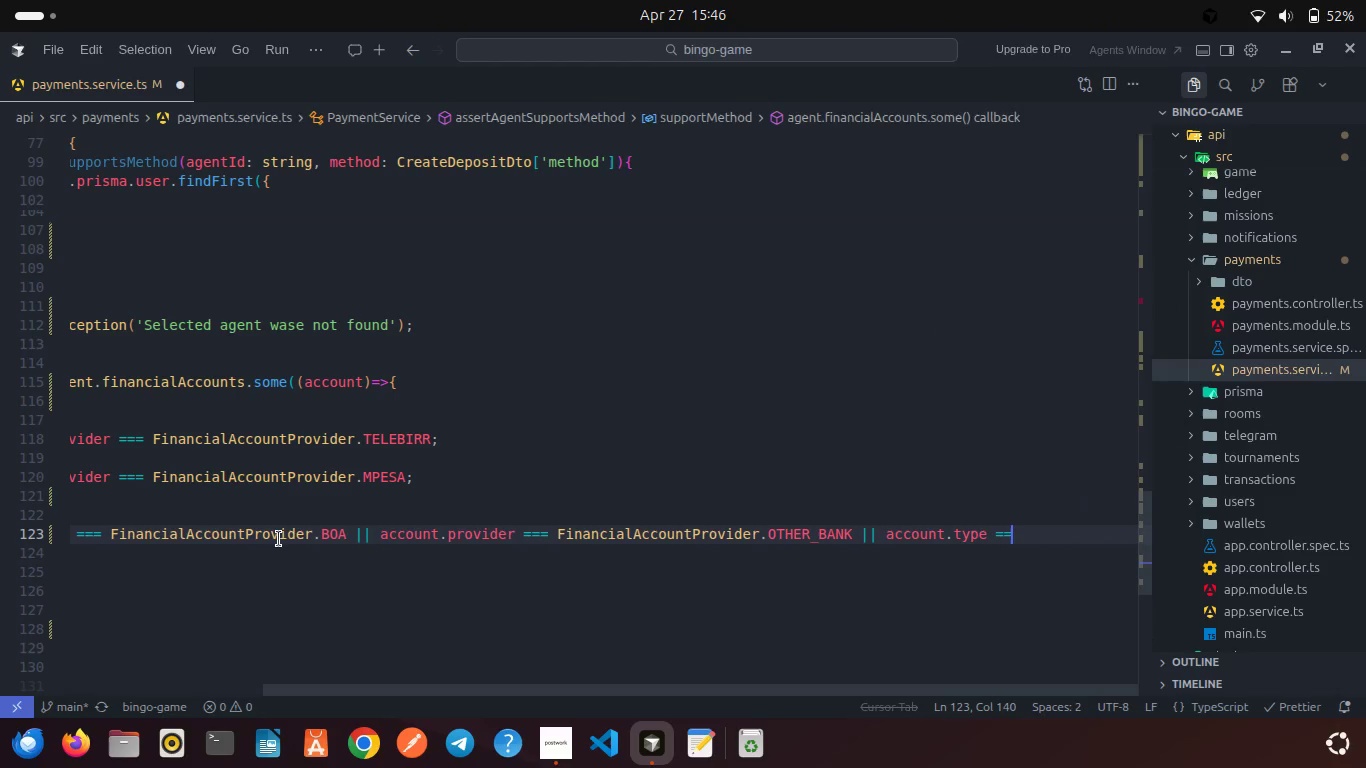 
key(Equal)
 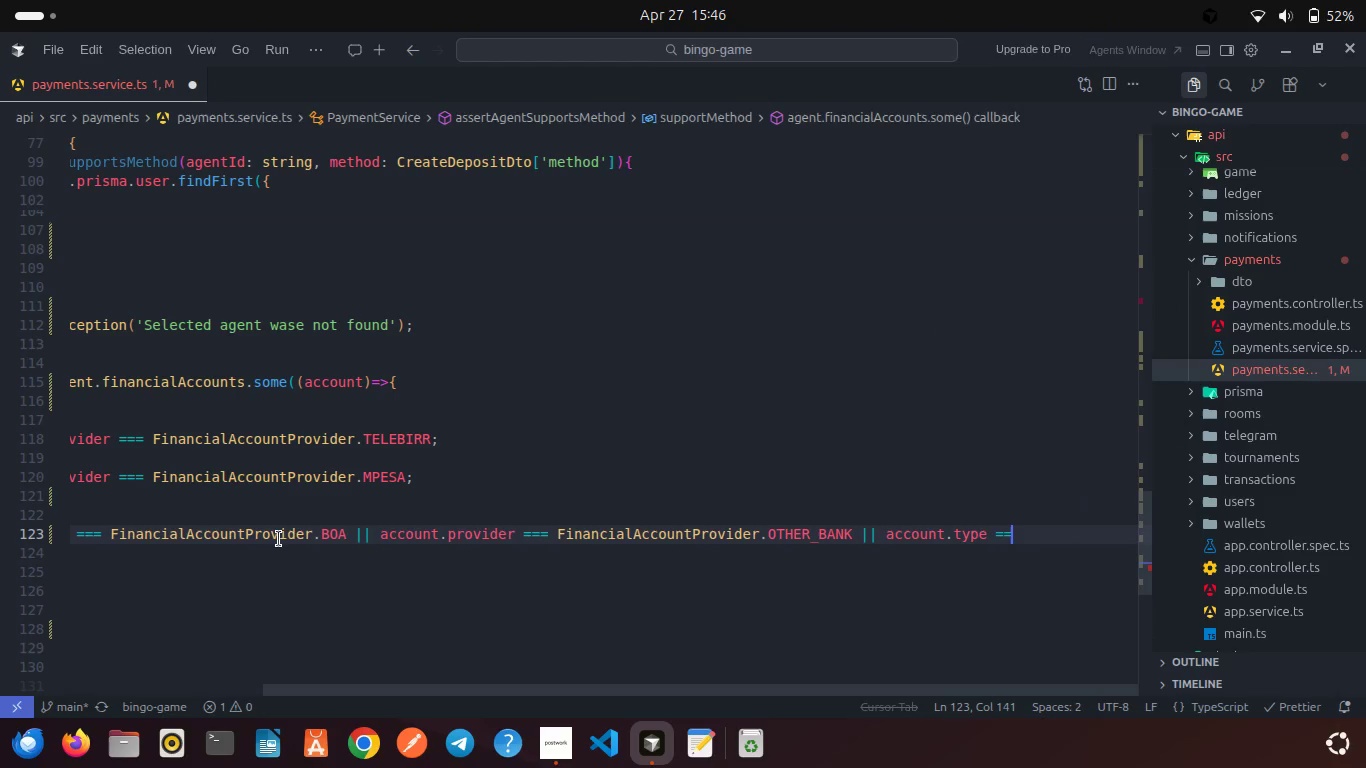 
key(Equal)
 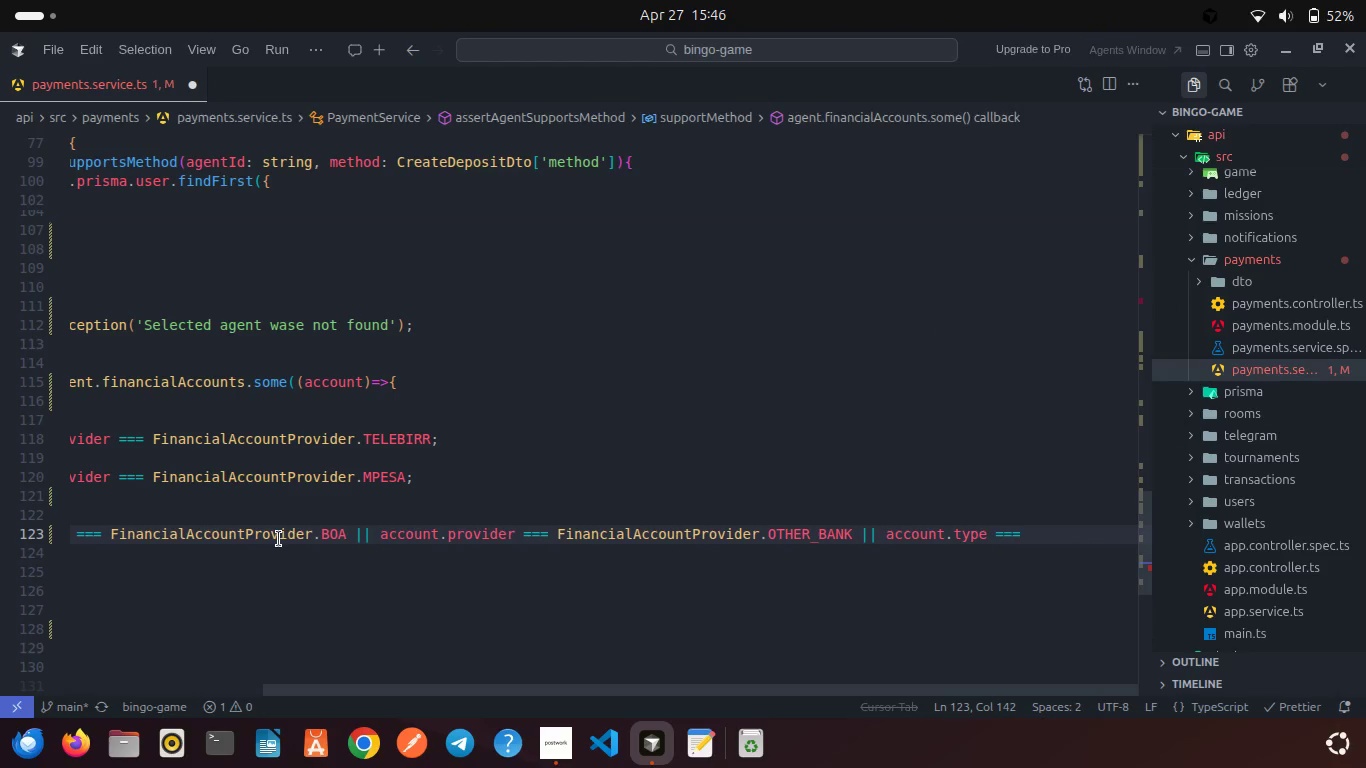 
key(Space)
 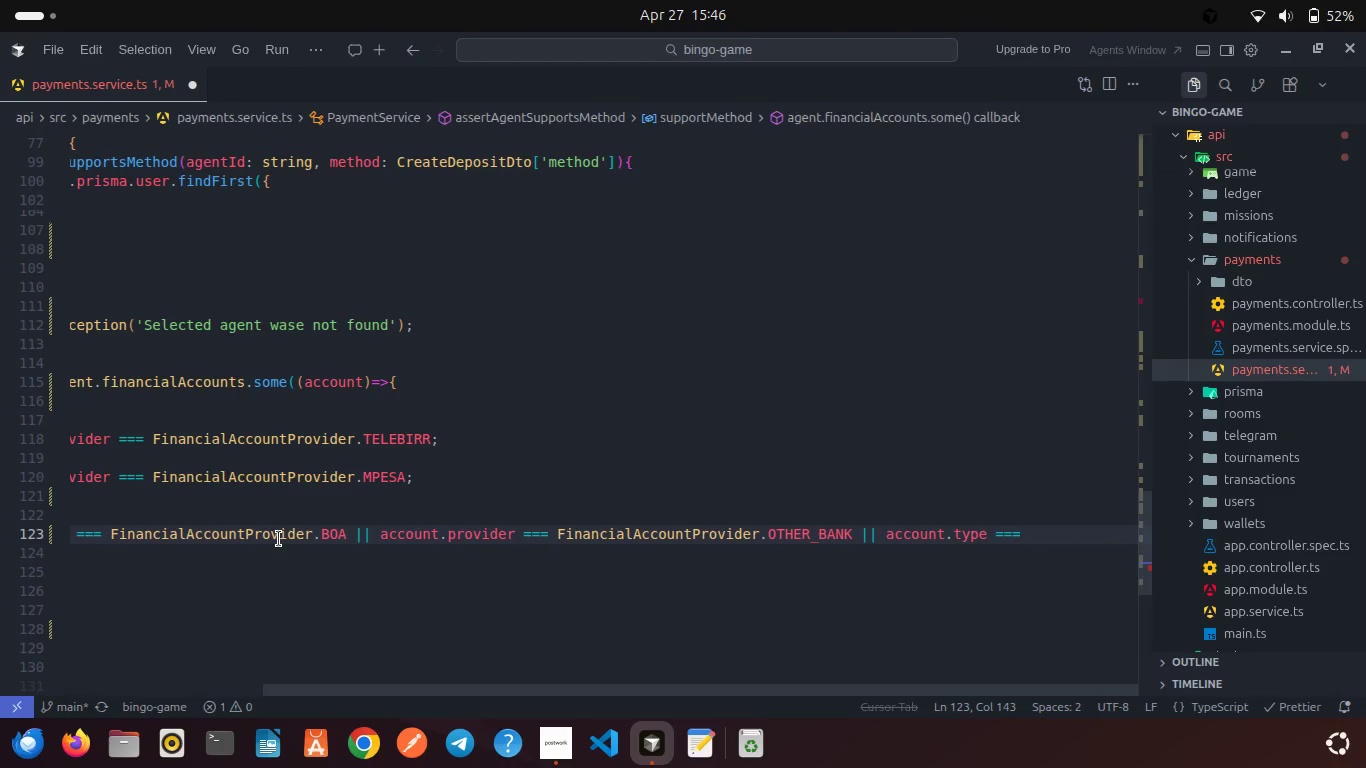 
key(Shift+ShiftRight)
 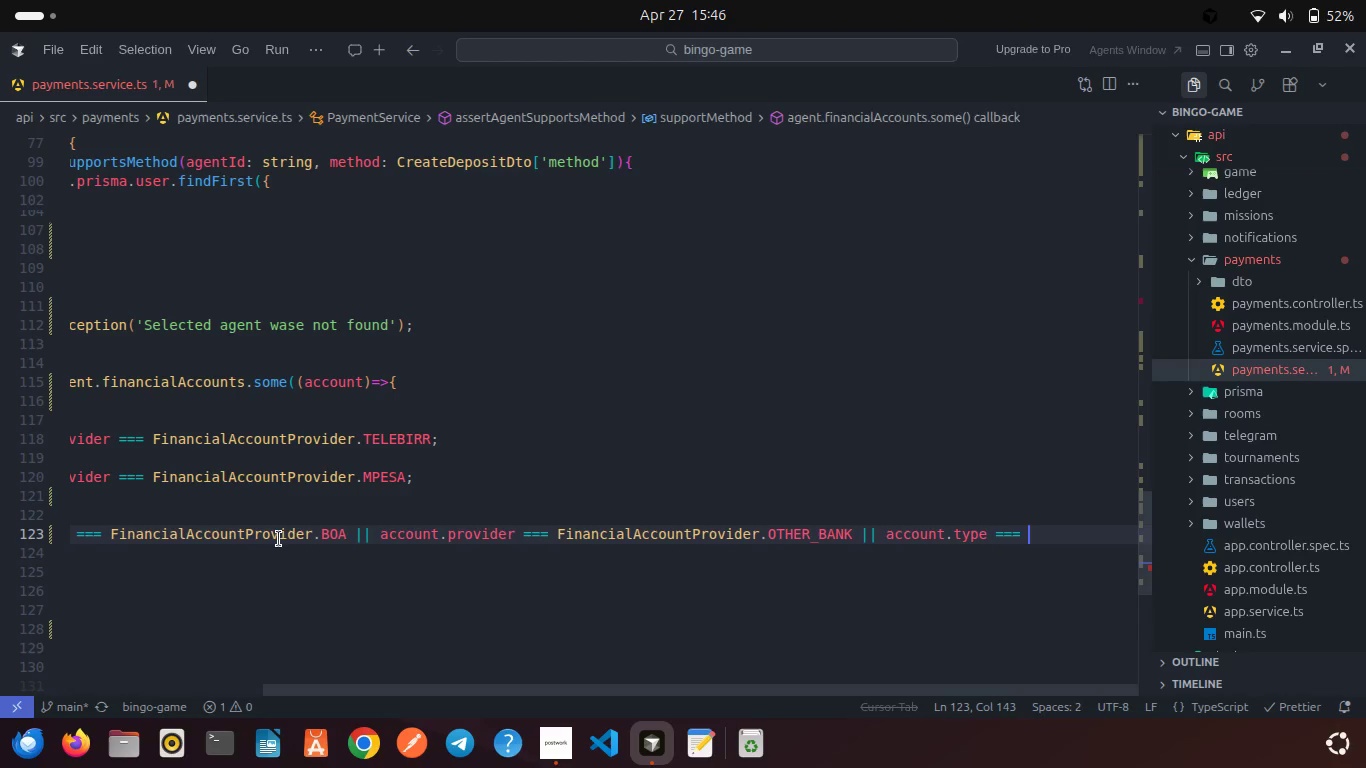 
key(Shift+Quote)
 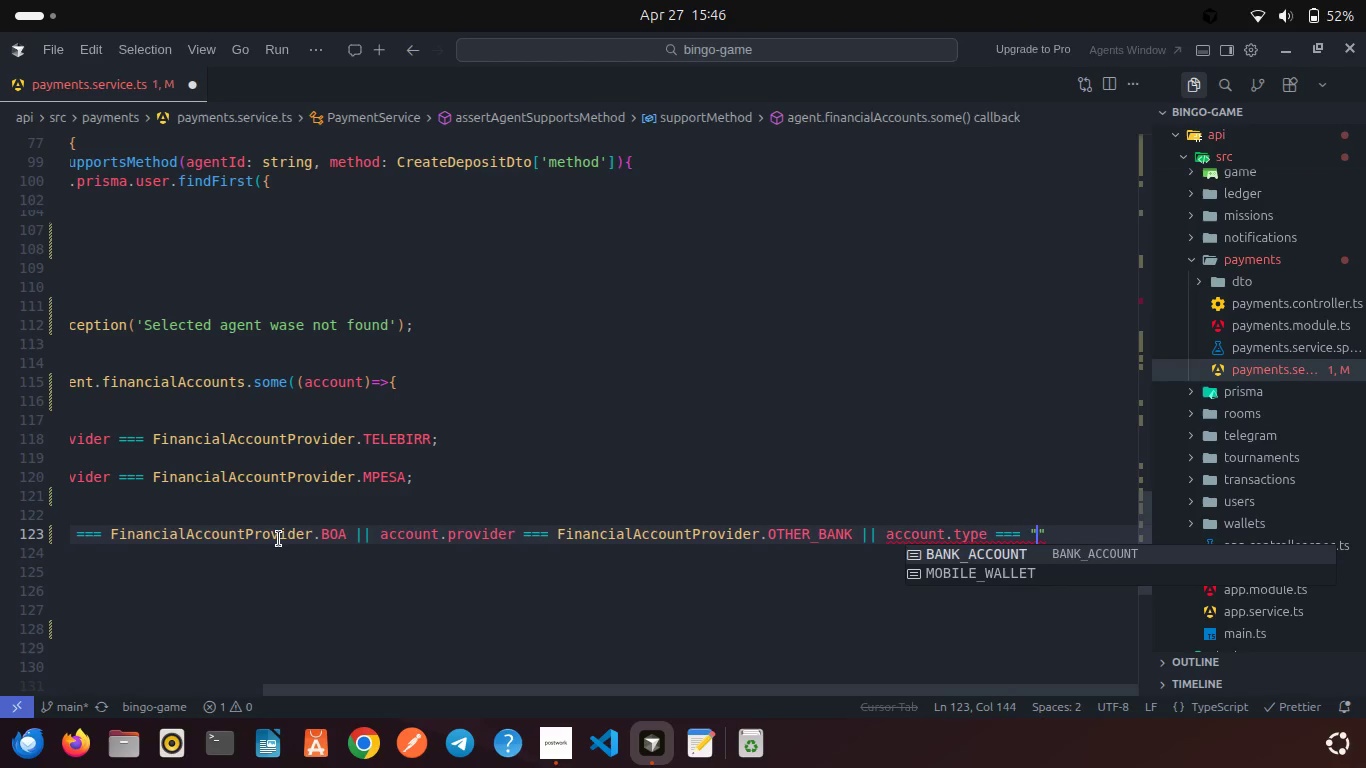 
key(B)
 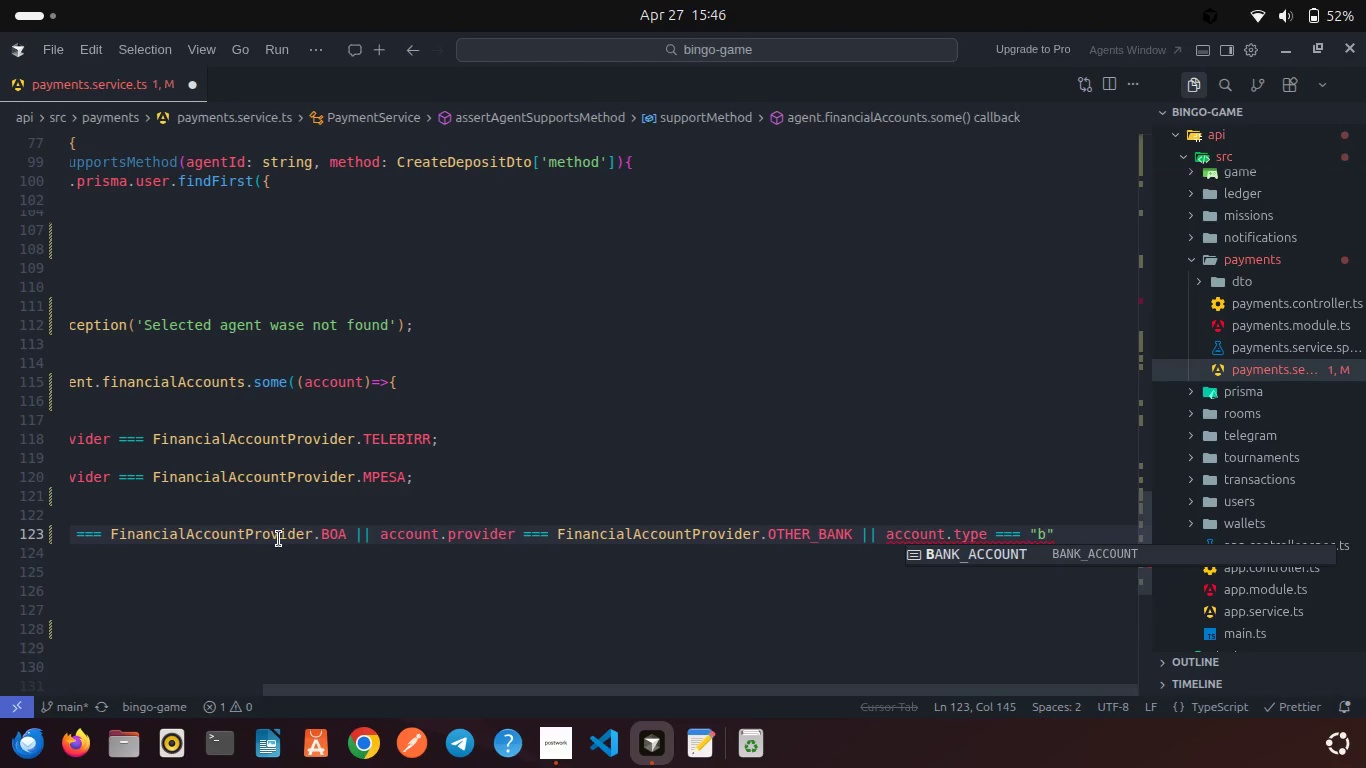 
key(Enter)
 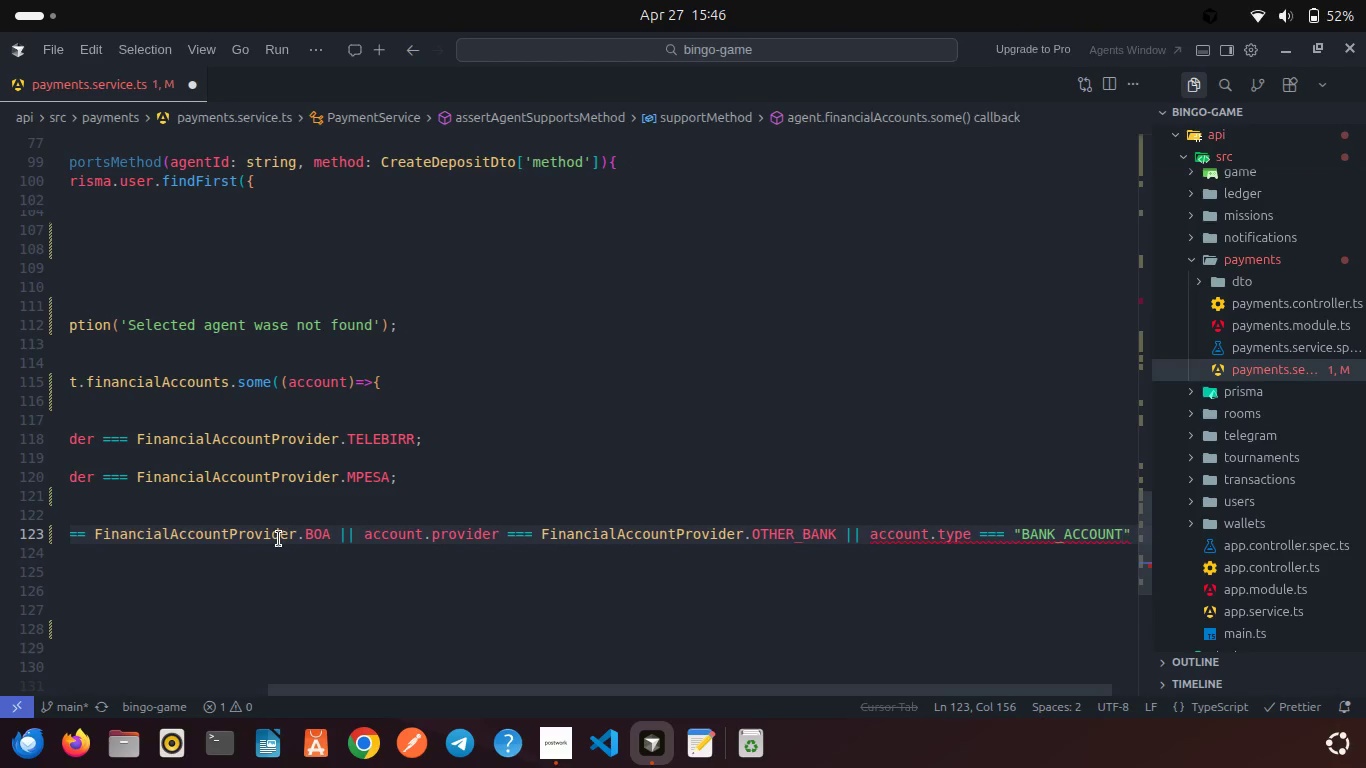 
key(ArrowRight)
 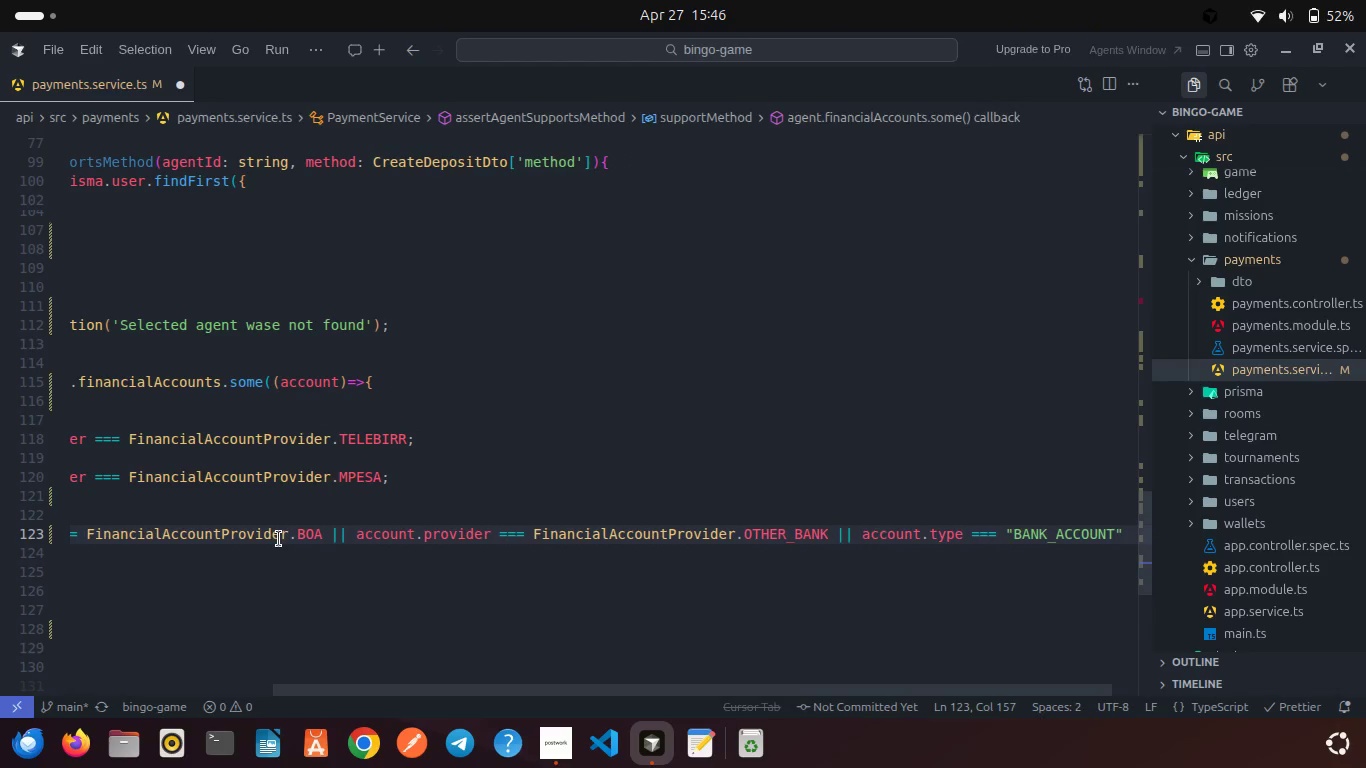 
key(Quote)
 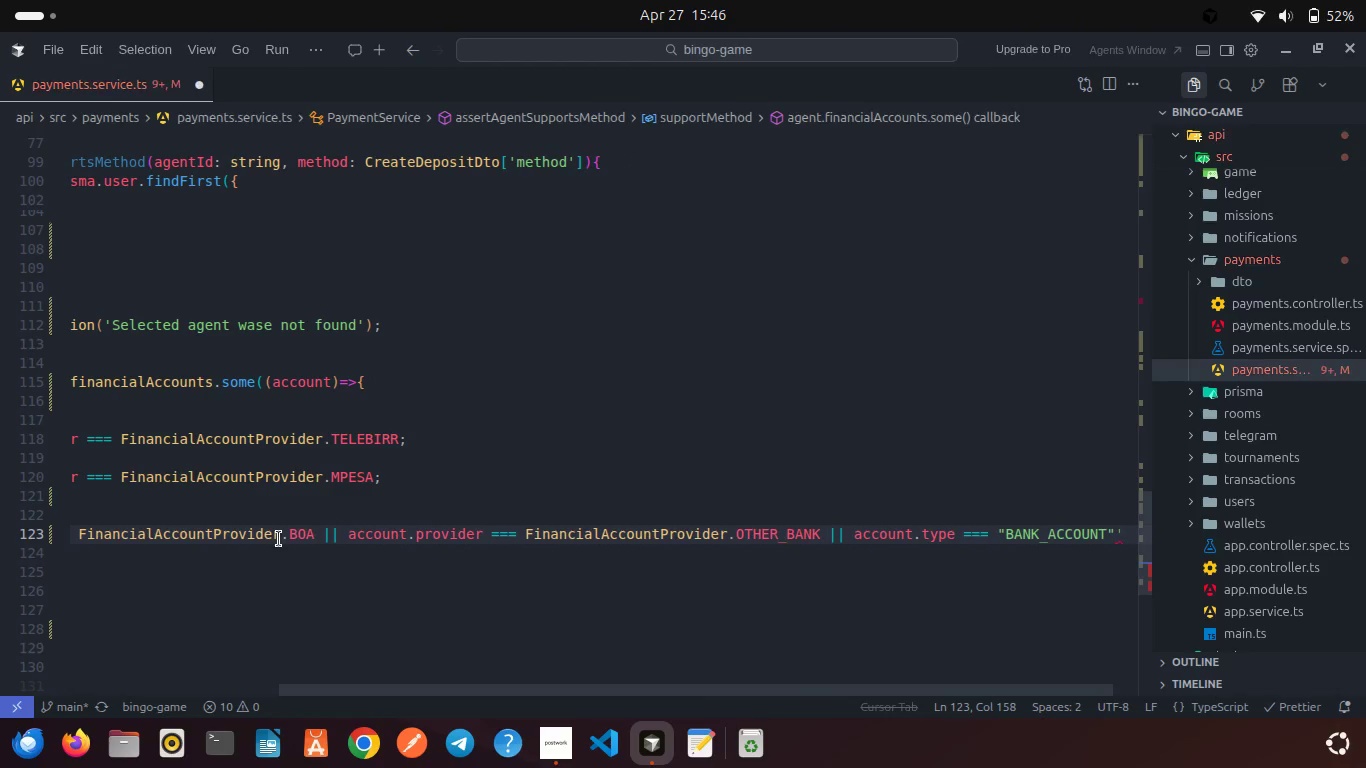 
key(Backspace)
 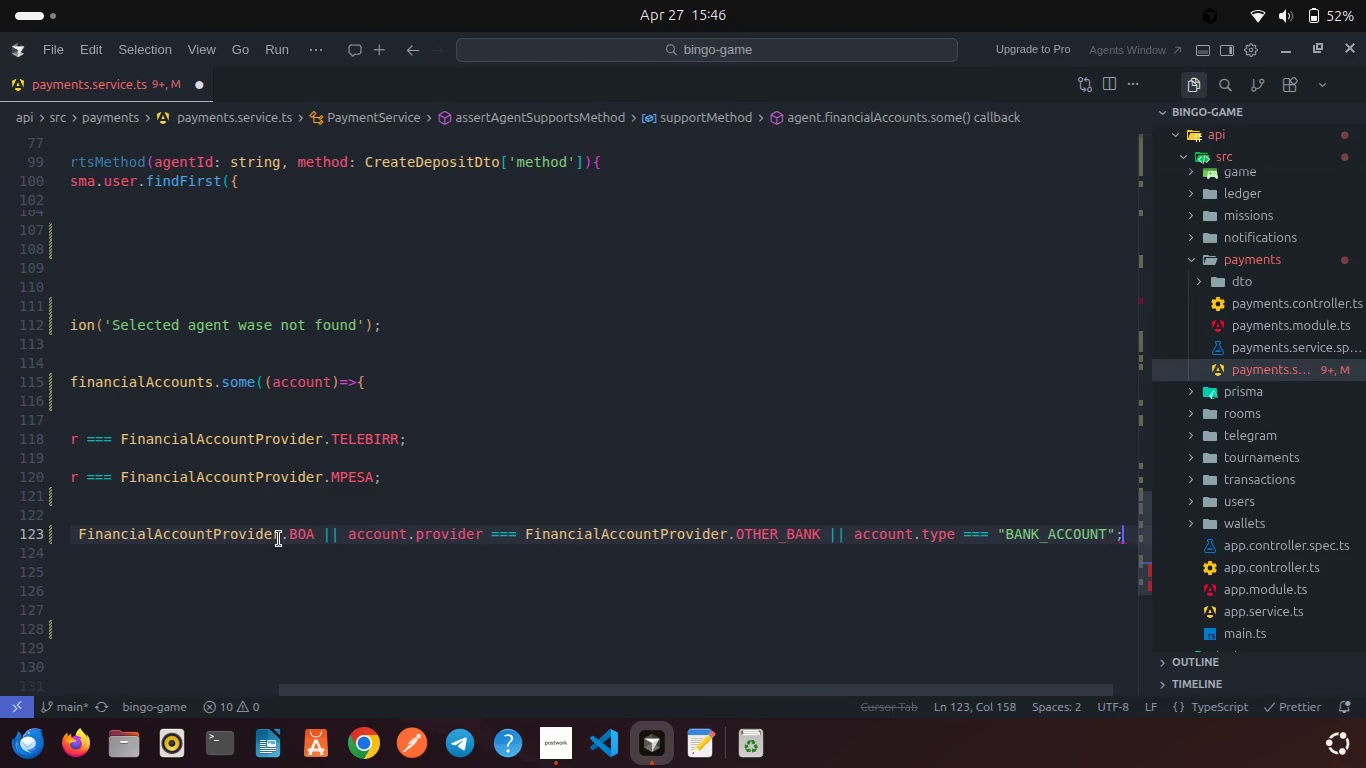 
key(Semicolon)
 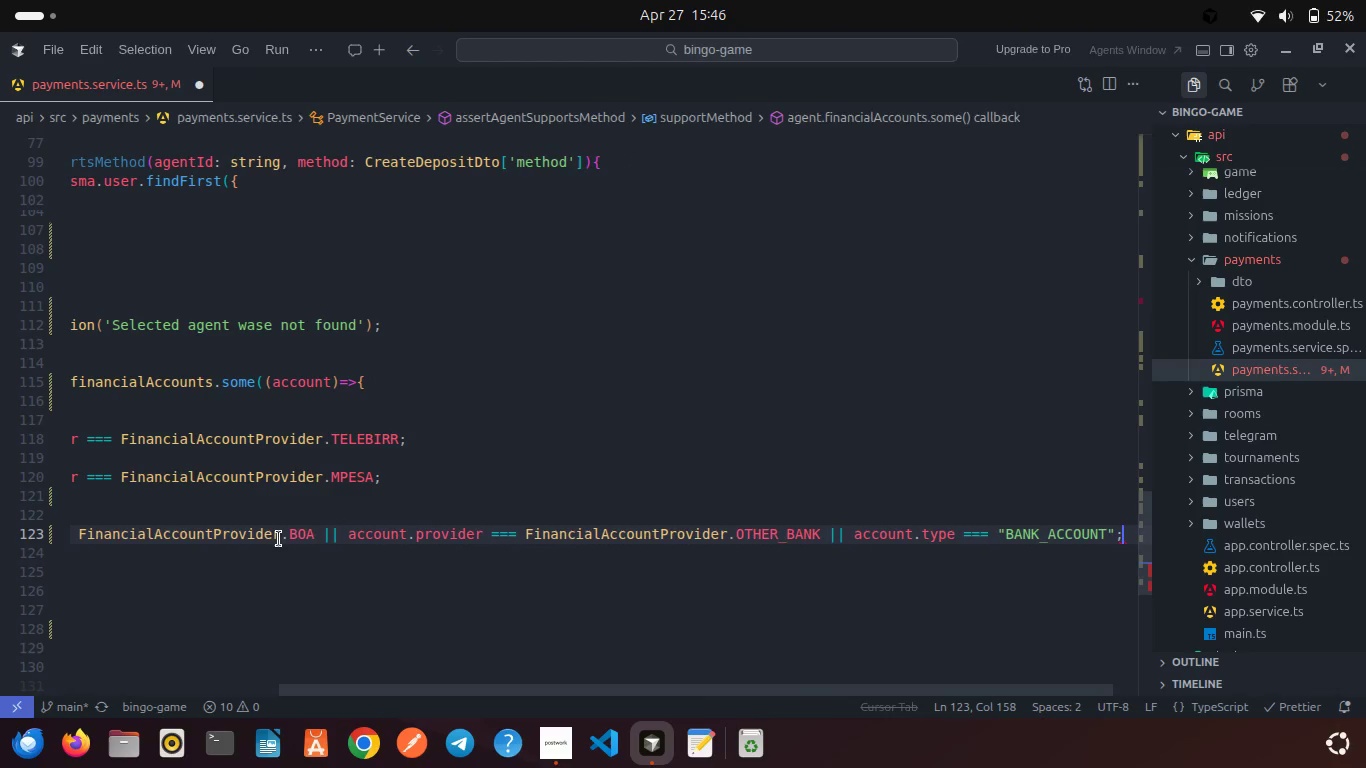 
key(Control+S)
 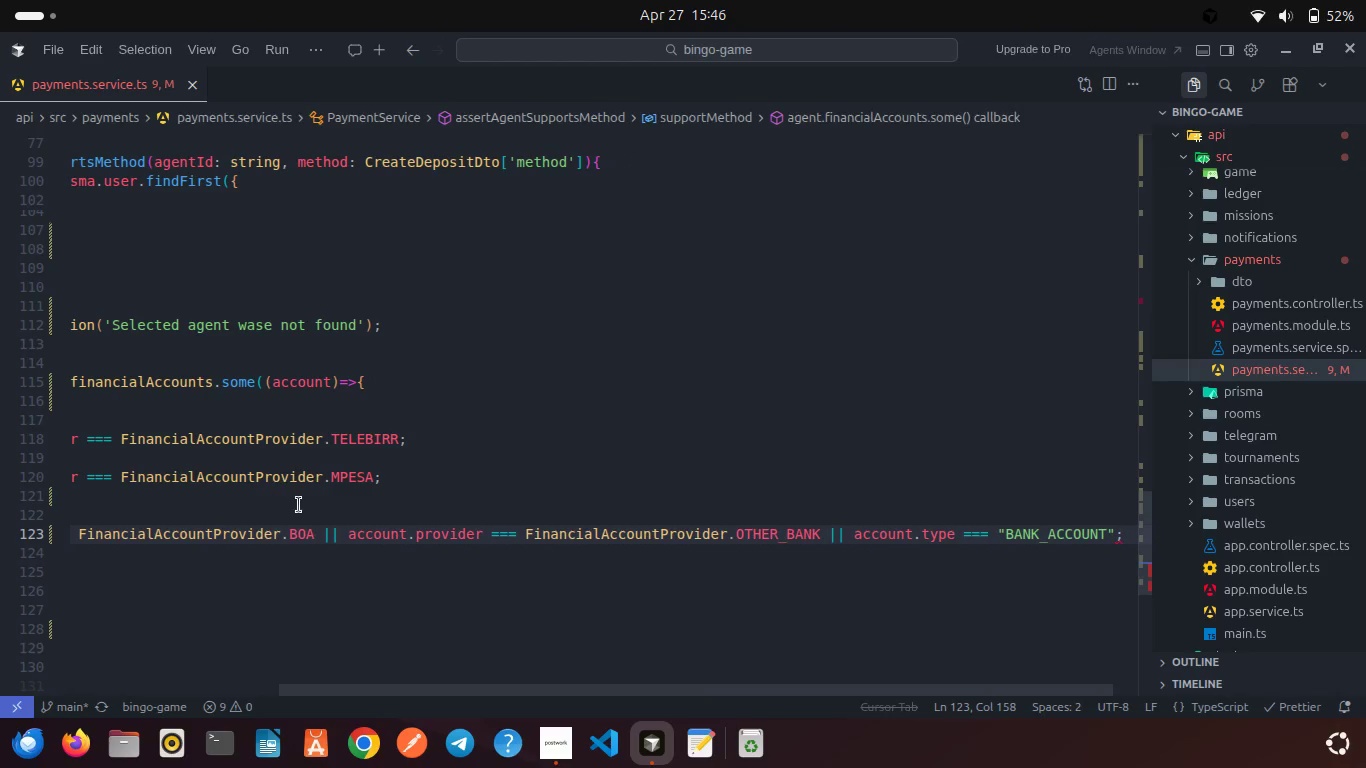 
key(Control+A)
 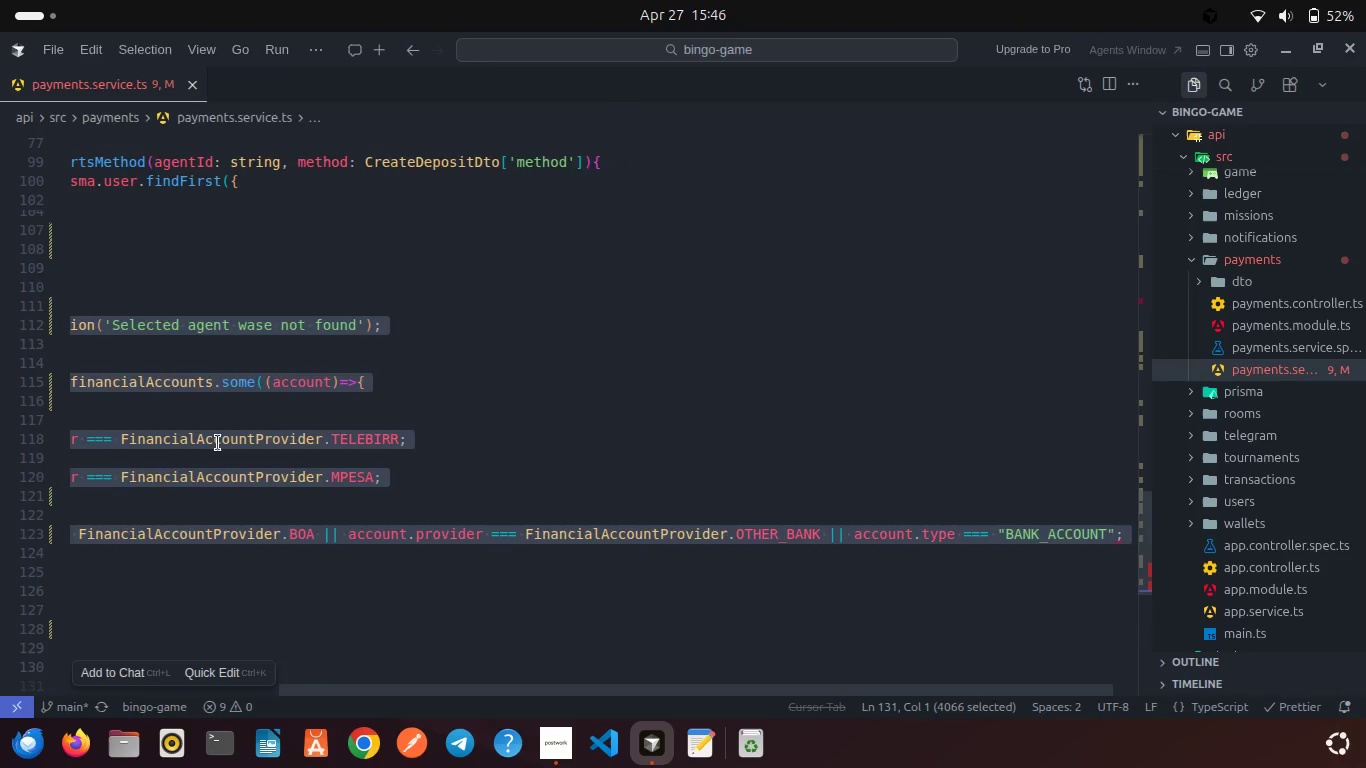 
scroll: coordinate [218, 443], scroll_direction: up, amount: 18.0
 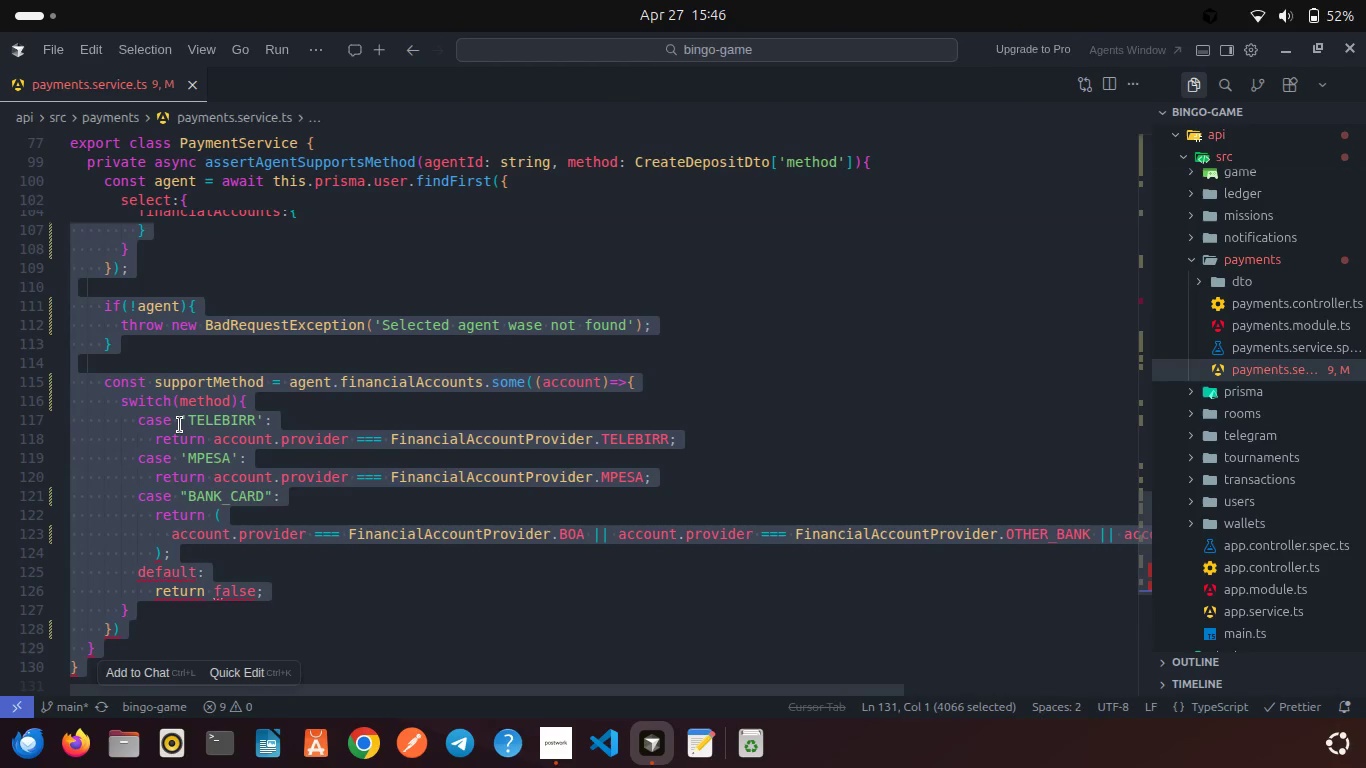 
right_click([180, 425])
 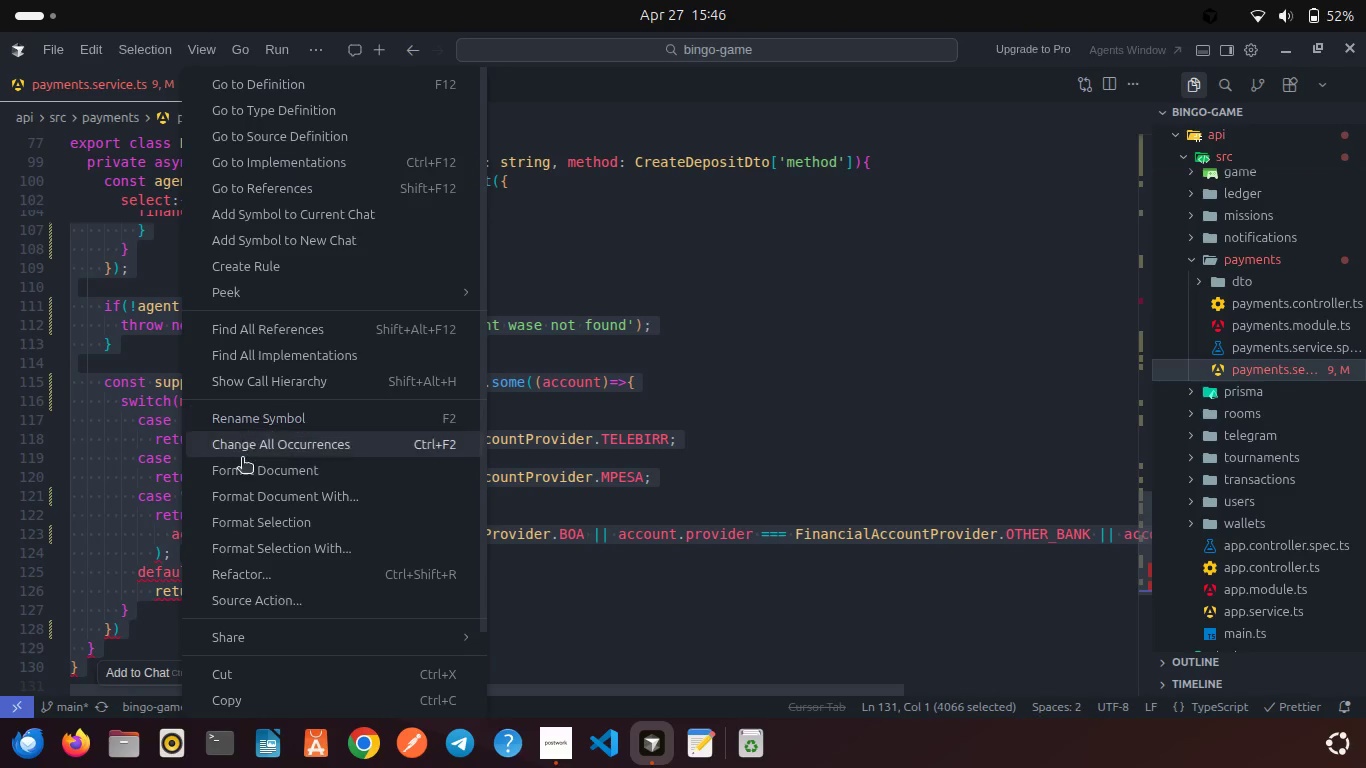 
left_click([243, 478])
 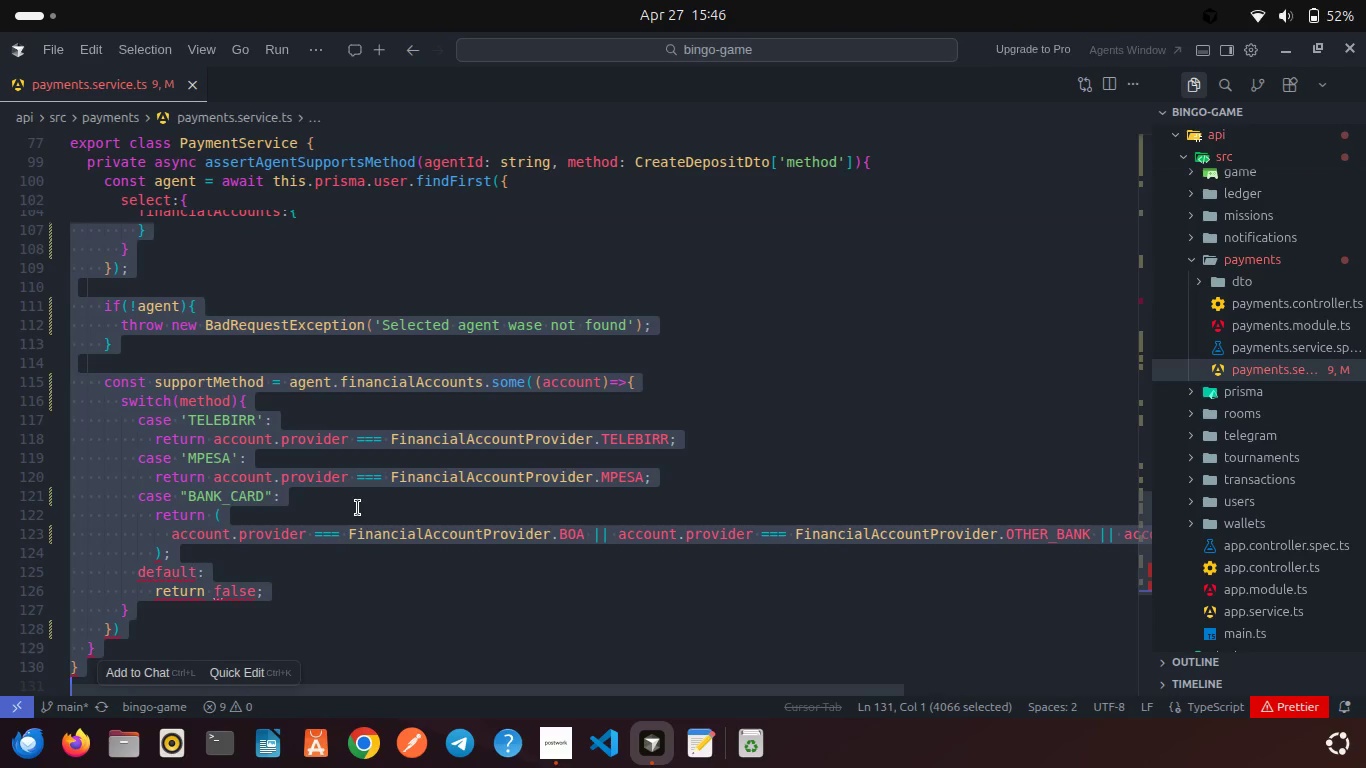 
wait(7.25)
 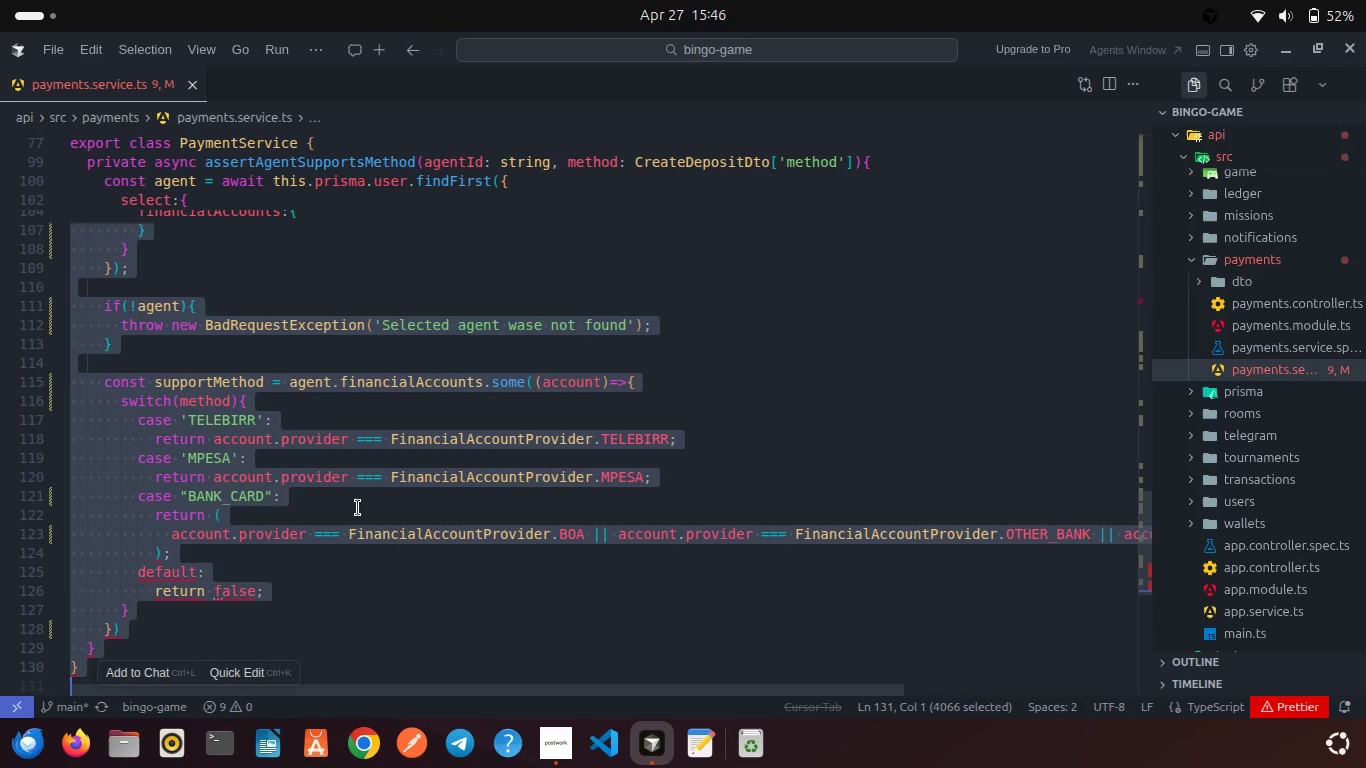 
left_click([360, 583])
 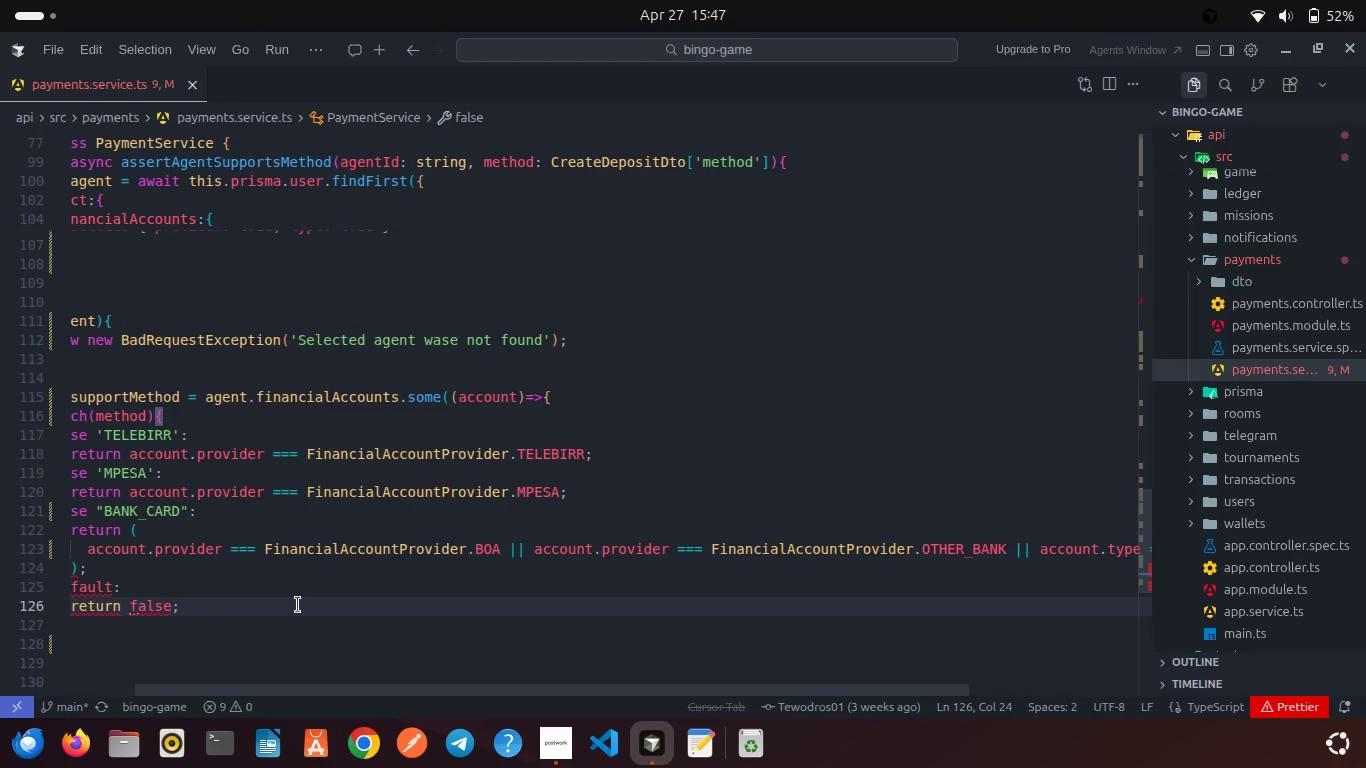 
wait(21.66)
 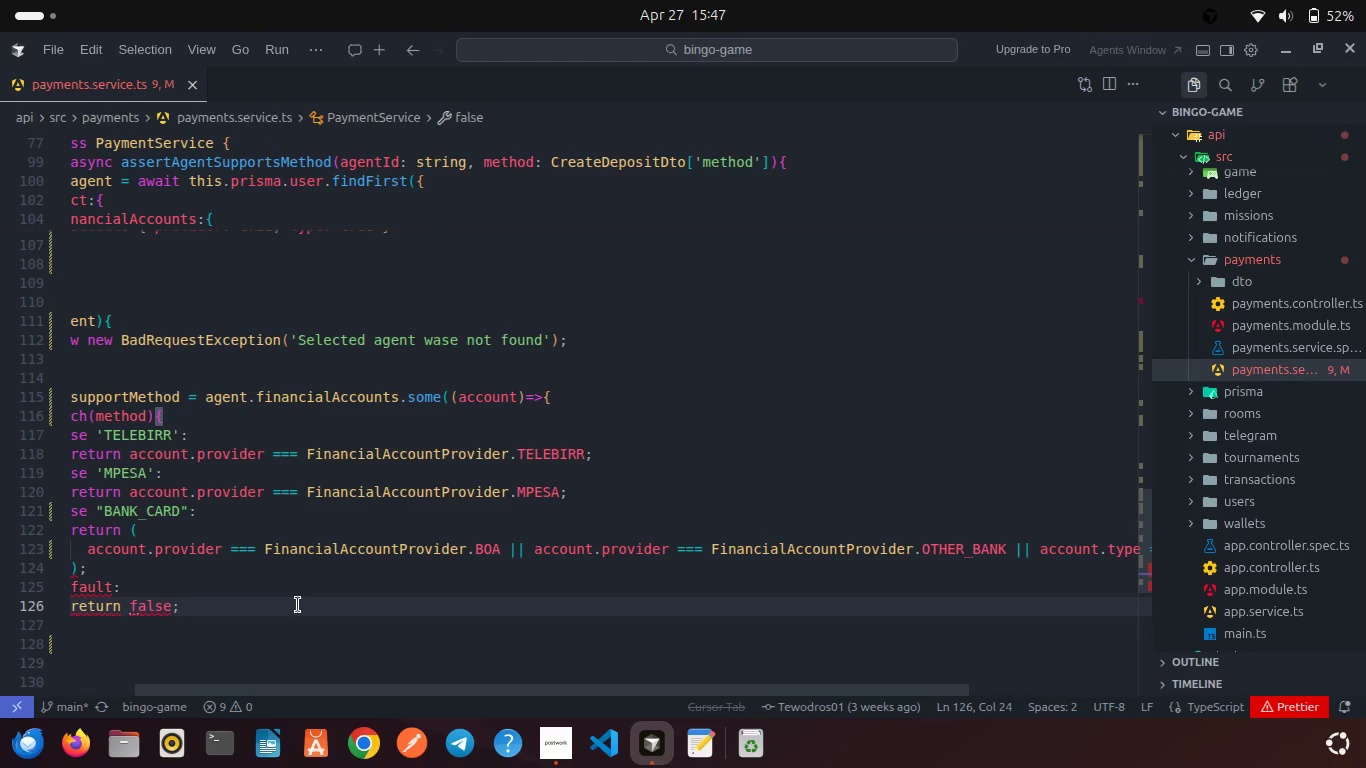 
scroll: coordinate [298, 605], scroll_direction: down, amount: 8.0
 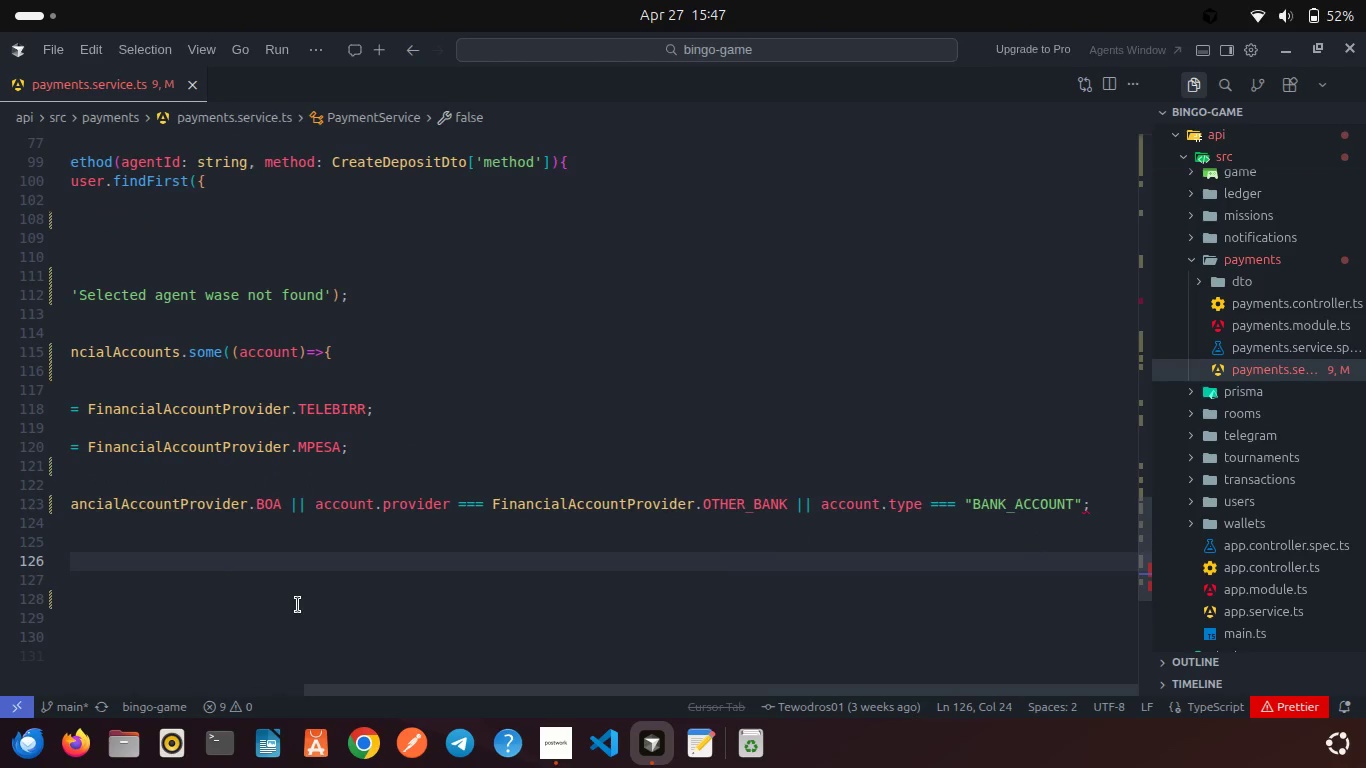 
scroll: coordinate [298, 605], scroll_direction: up, amount: 4.0
 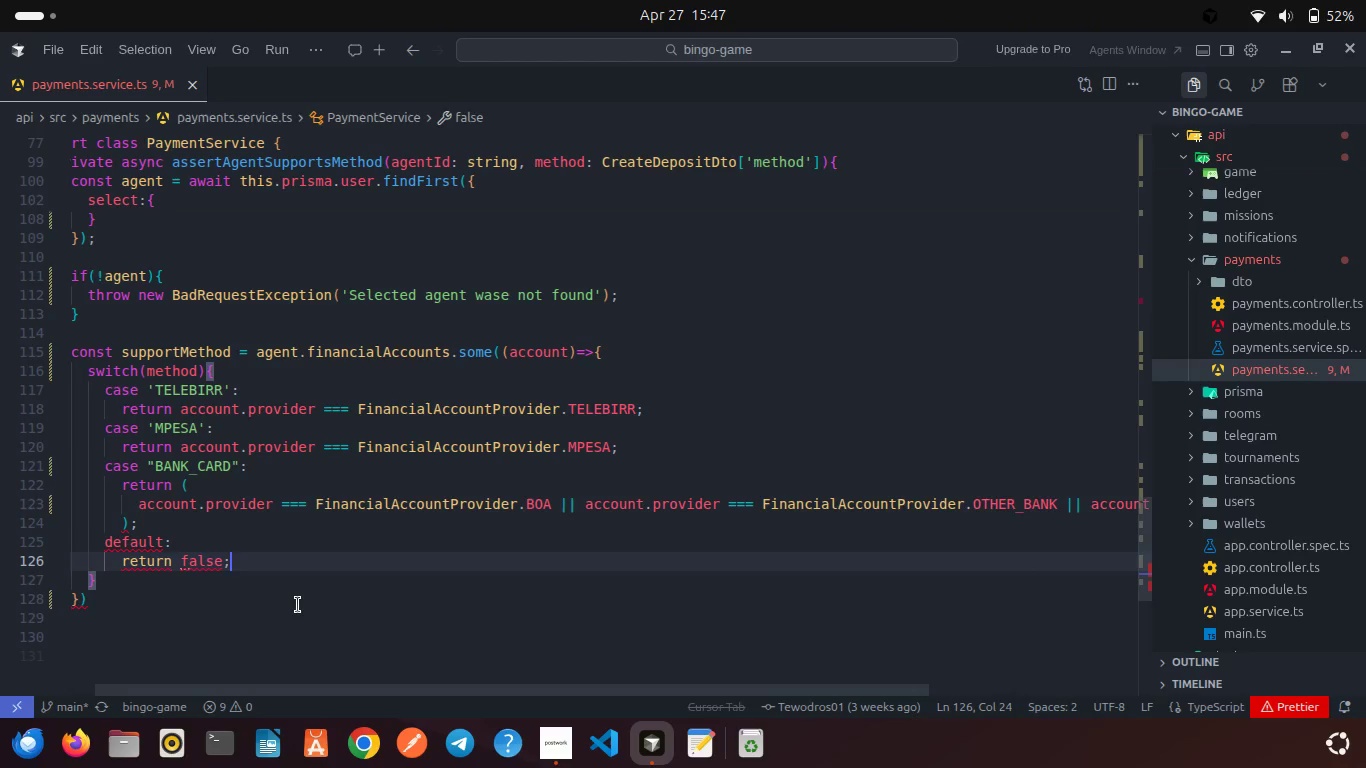 
wait(6.7)
 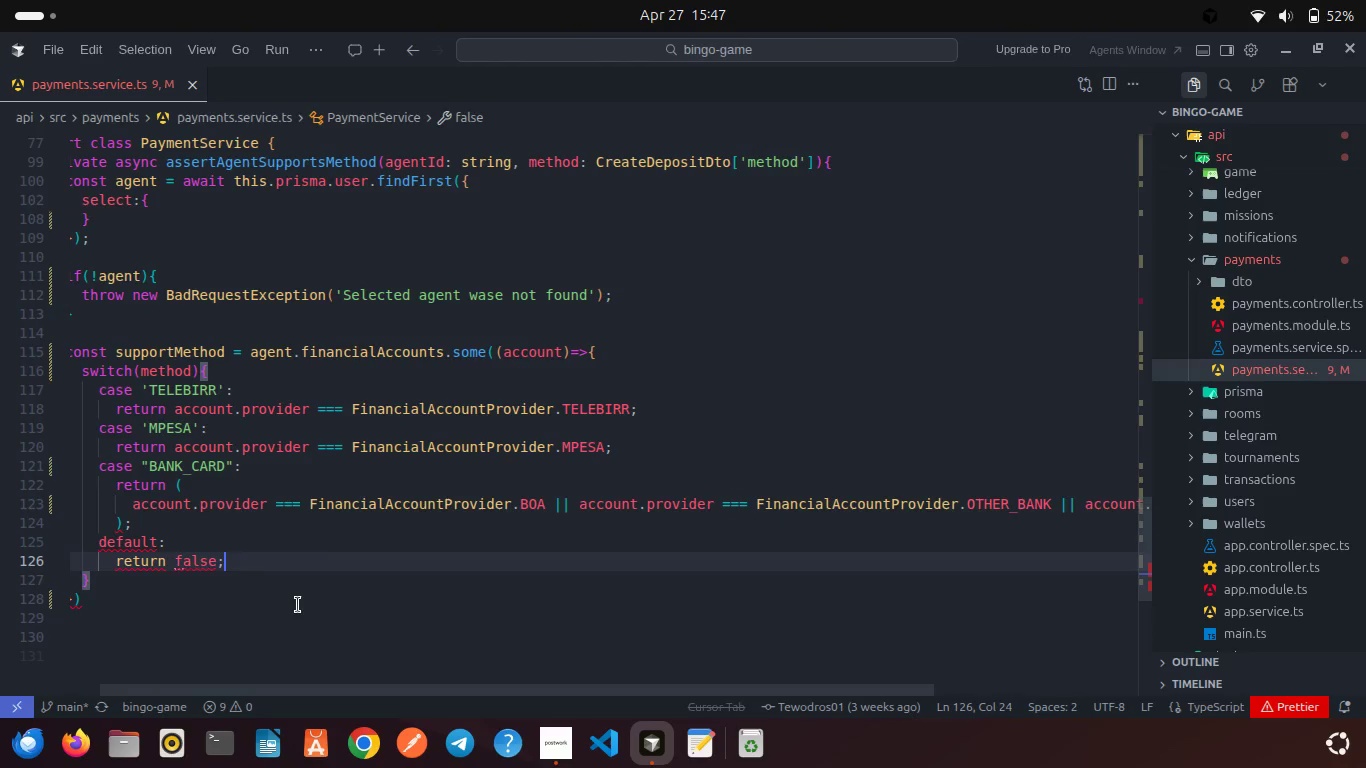 
scroll: coordinate [227, 577], scroll_direction: up, amount: 5.0
 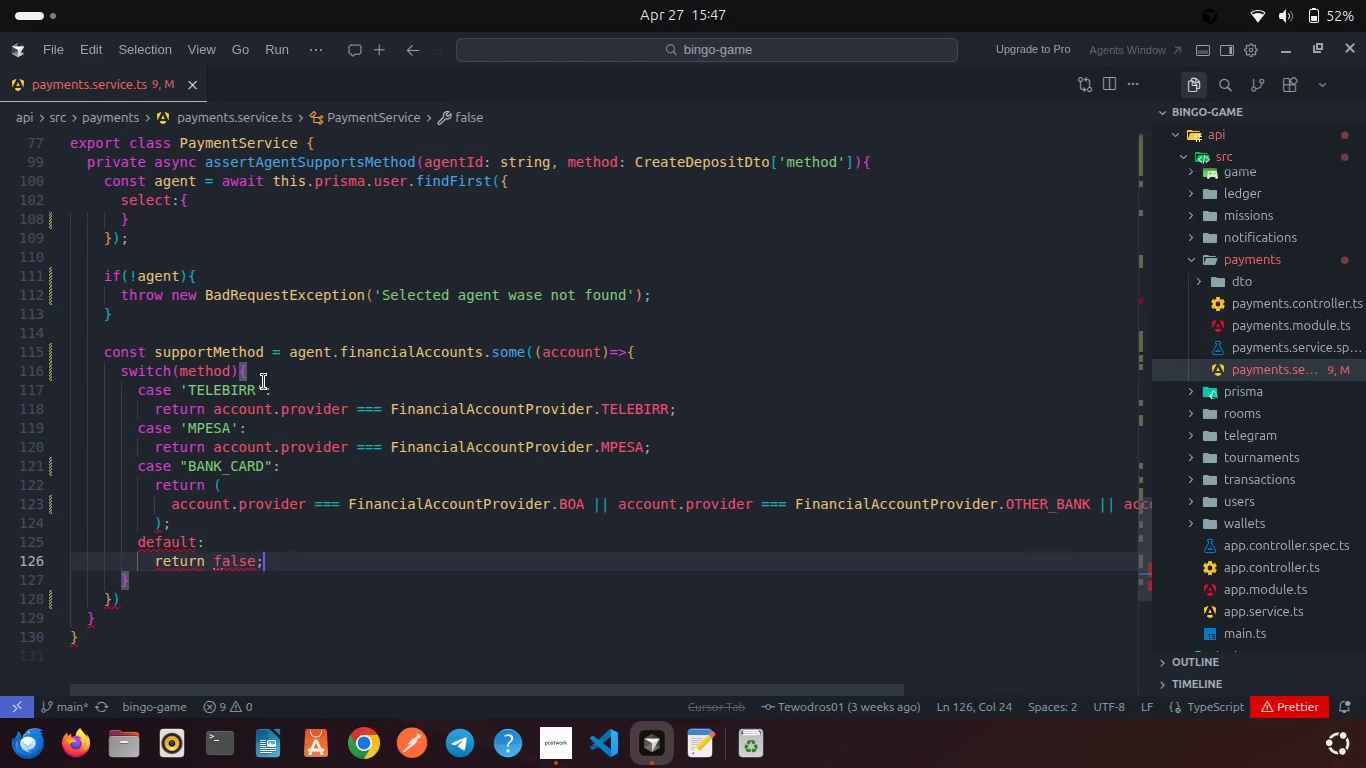 
left_click([264, 382])
 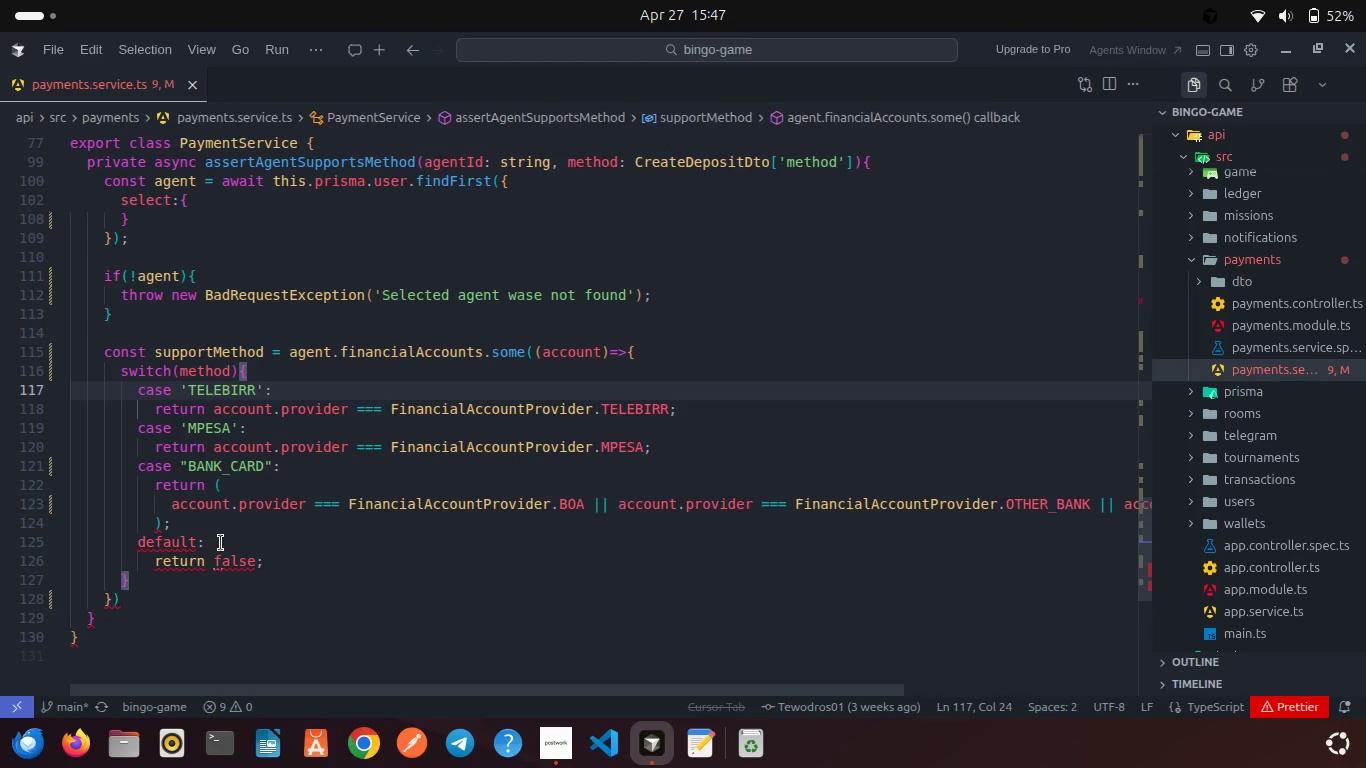 
left_click([196, 532])
 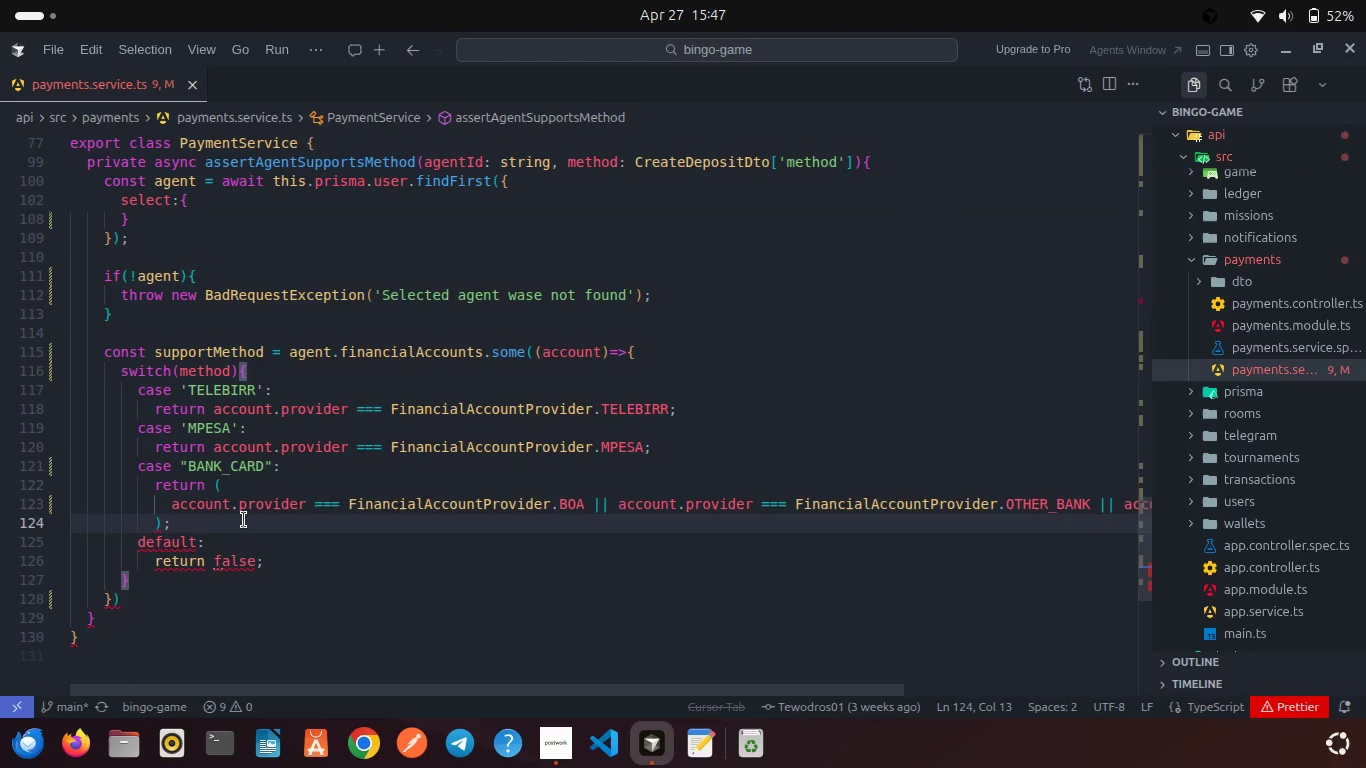 
wait(9.45)
 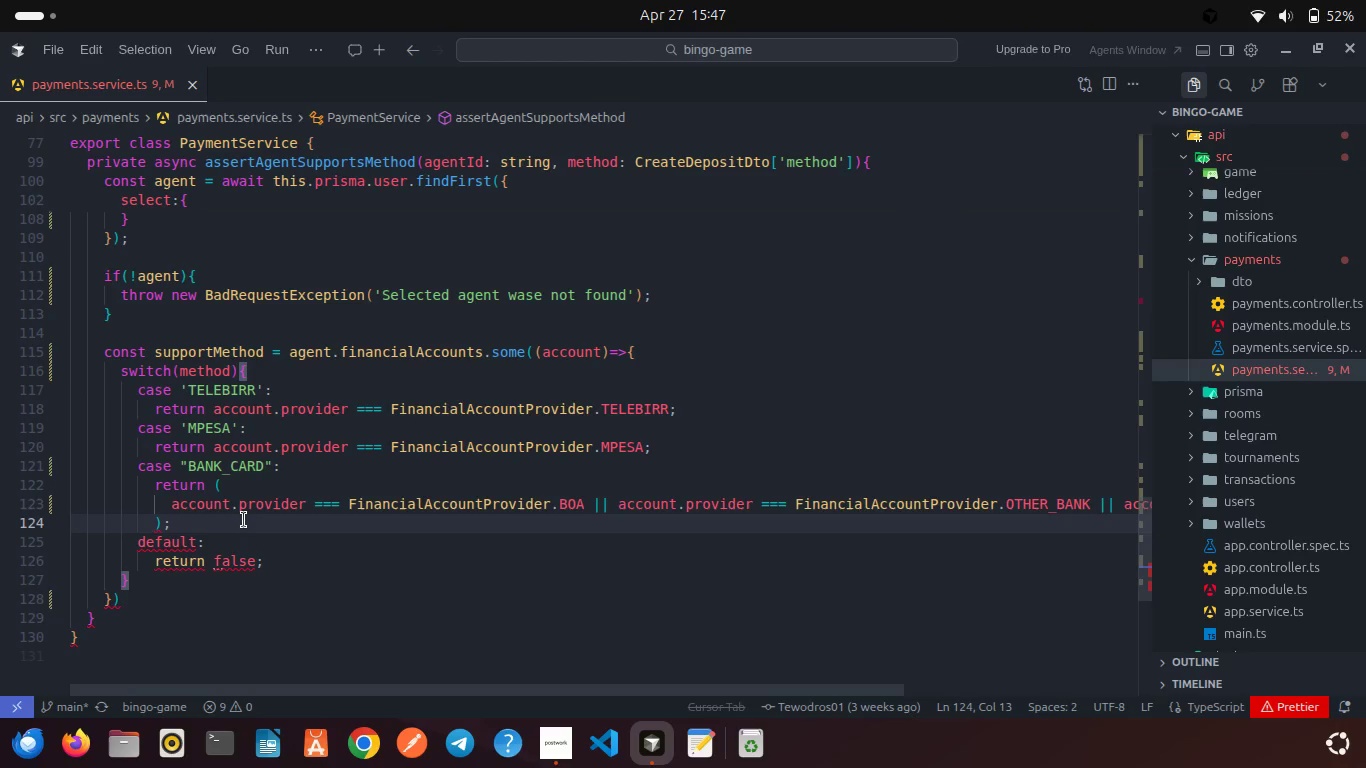 
left_click([276, 555])
 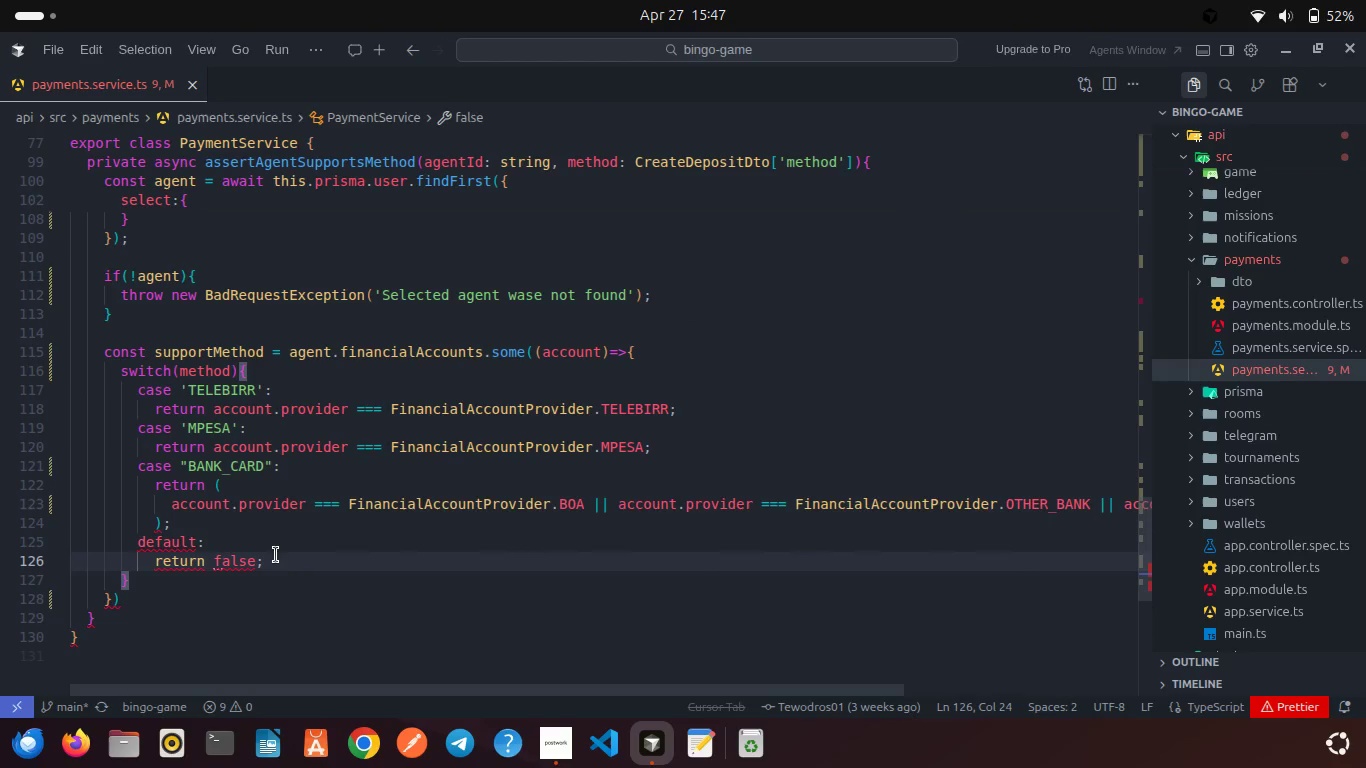 
left_click_drag(start_coordinate=[276, 555], to_coordinate=[81, 540])
 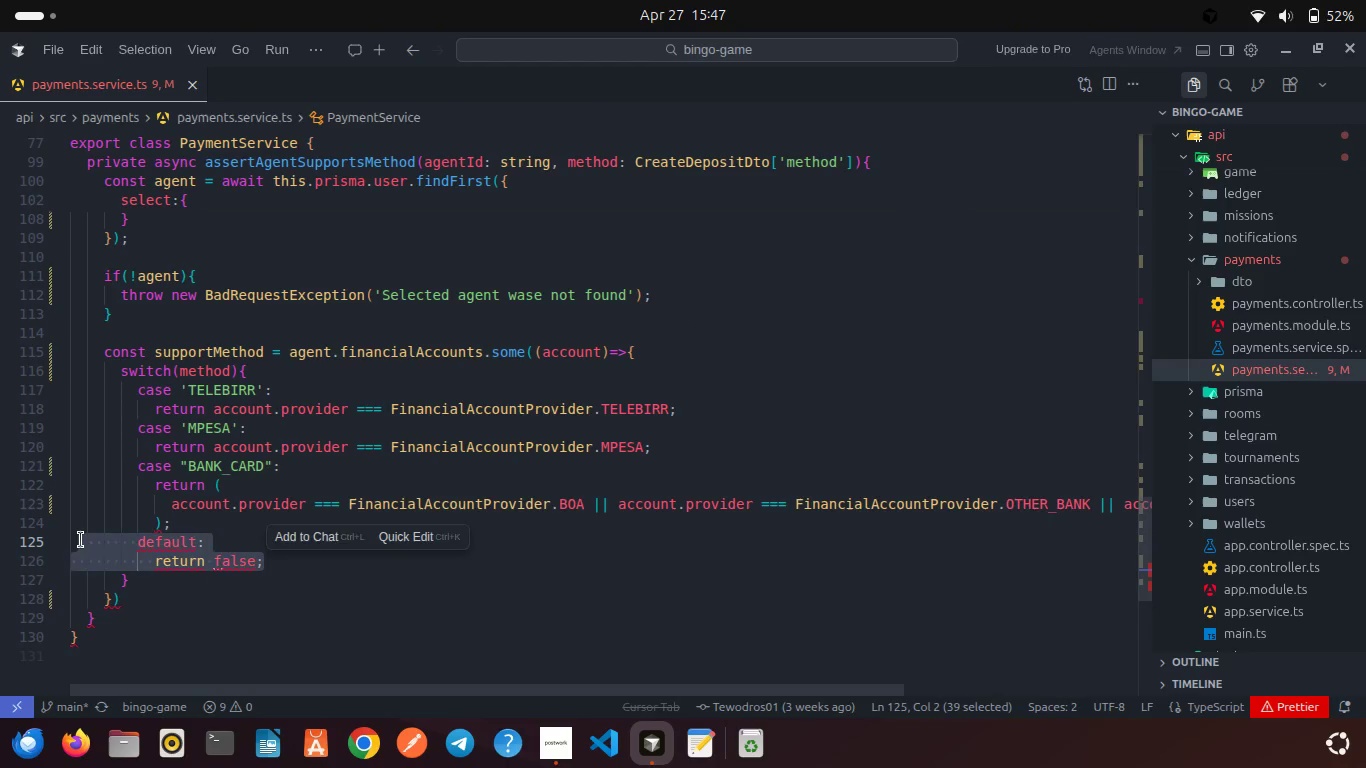 
key(Backspace)
 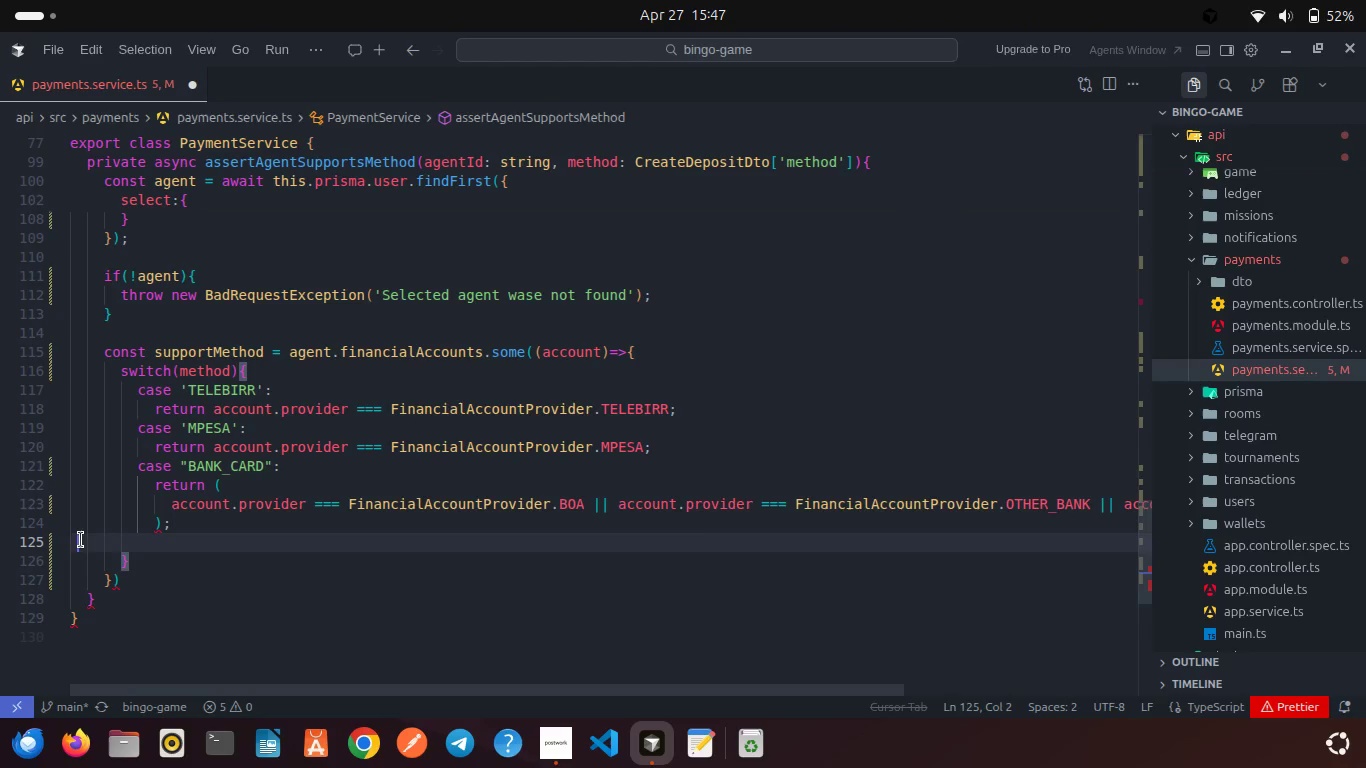 
key(Backspace)
 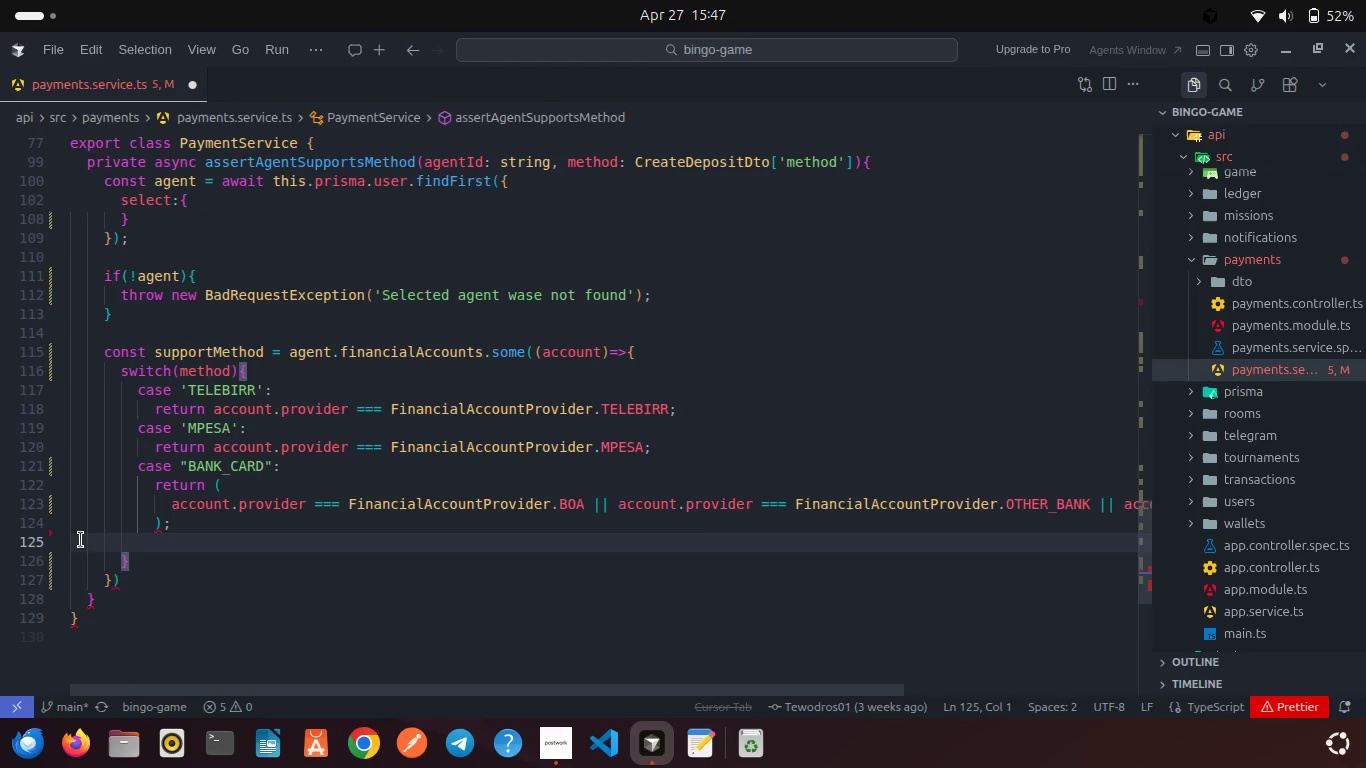 
key(Backspace)
 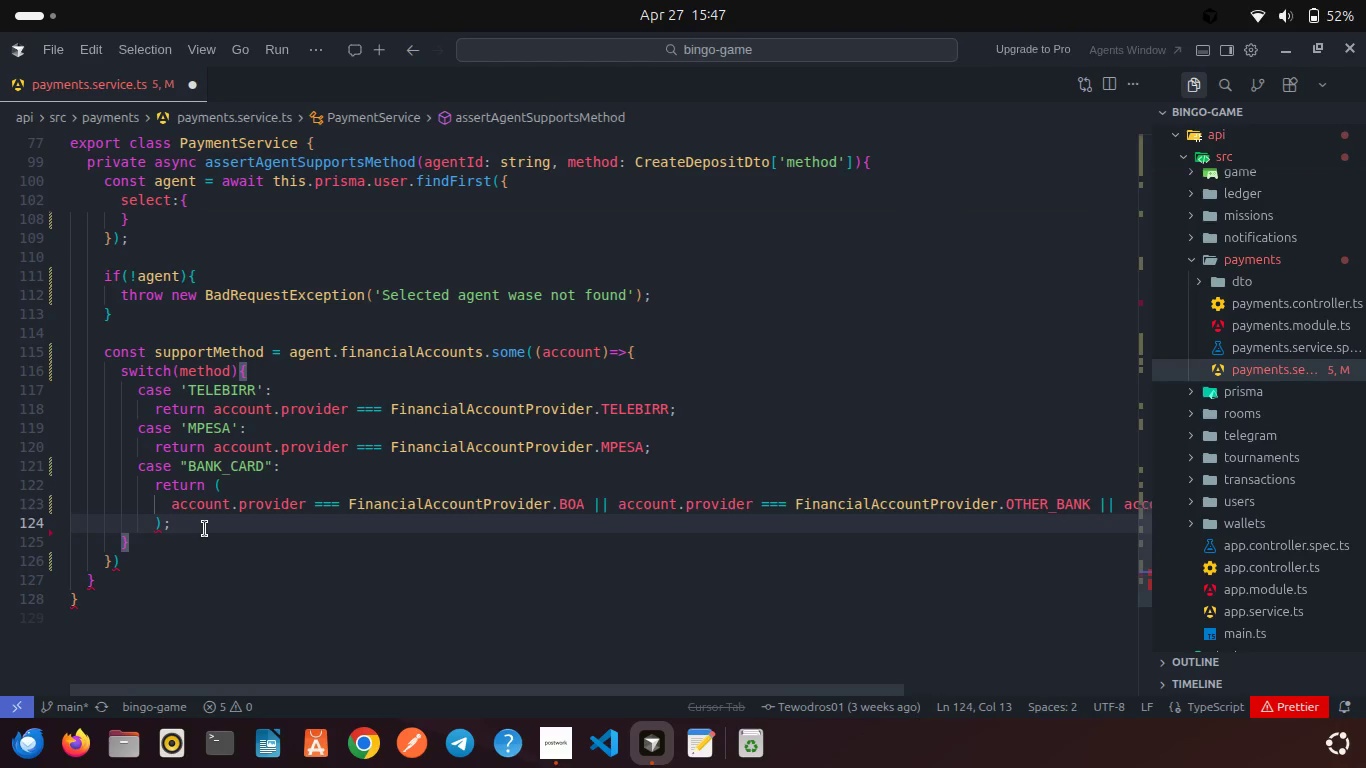 
left_click([205, 529])
 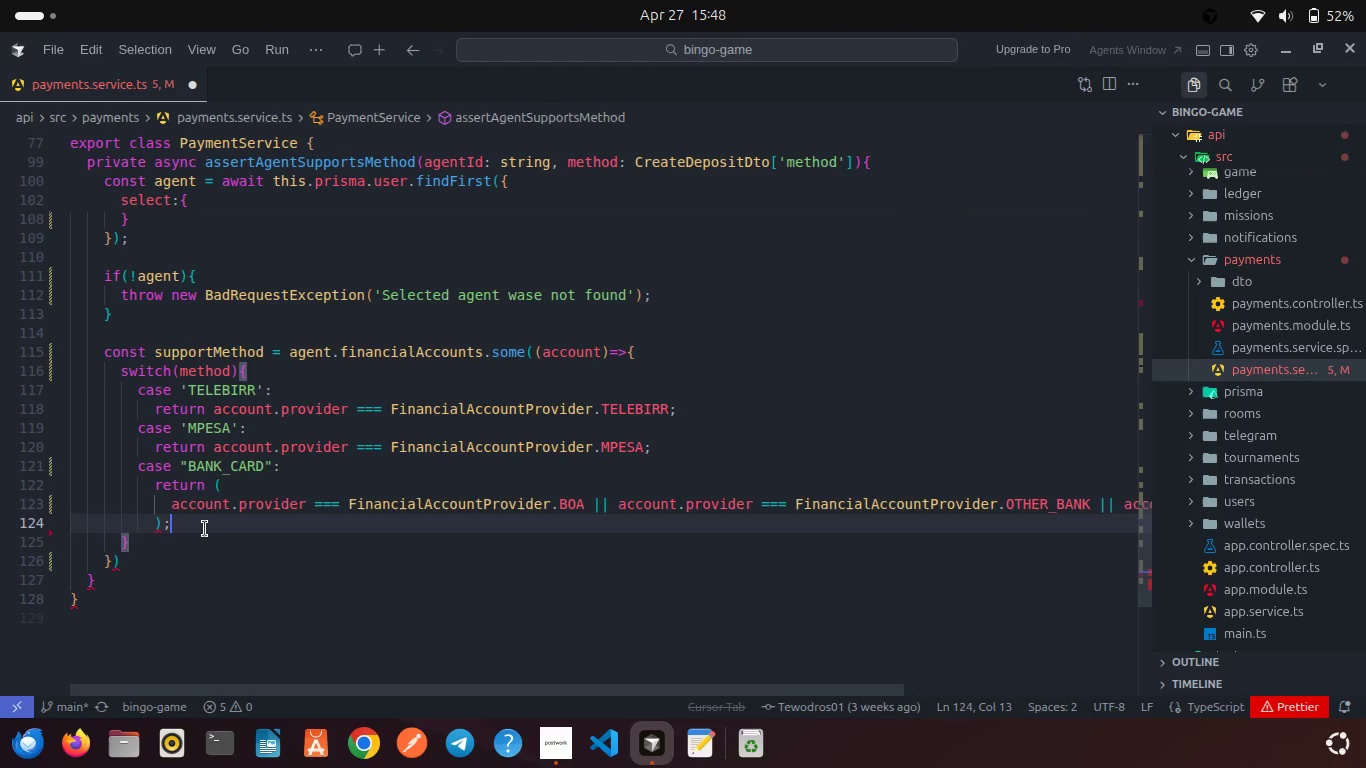 
key(Backspace)
 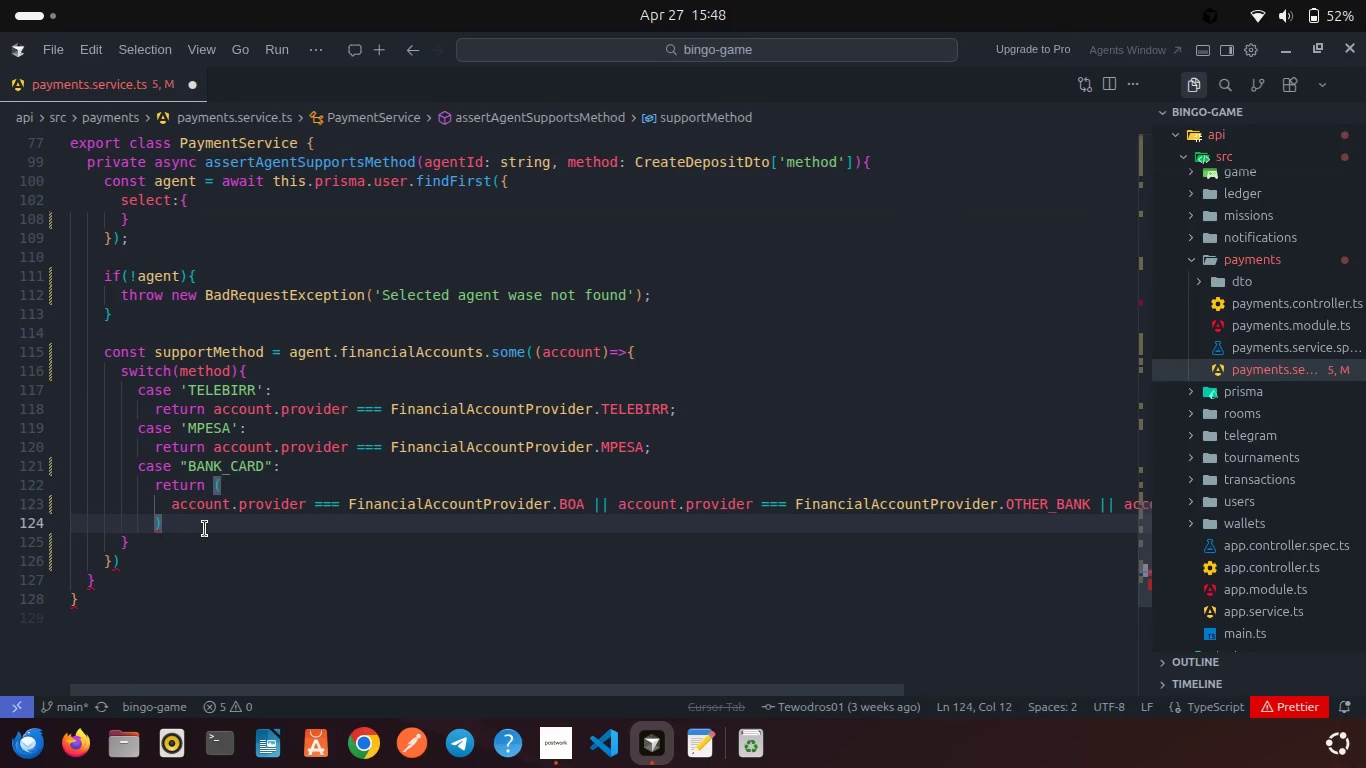 
key(Semicolon)
 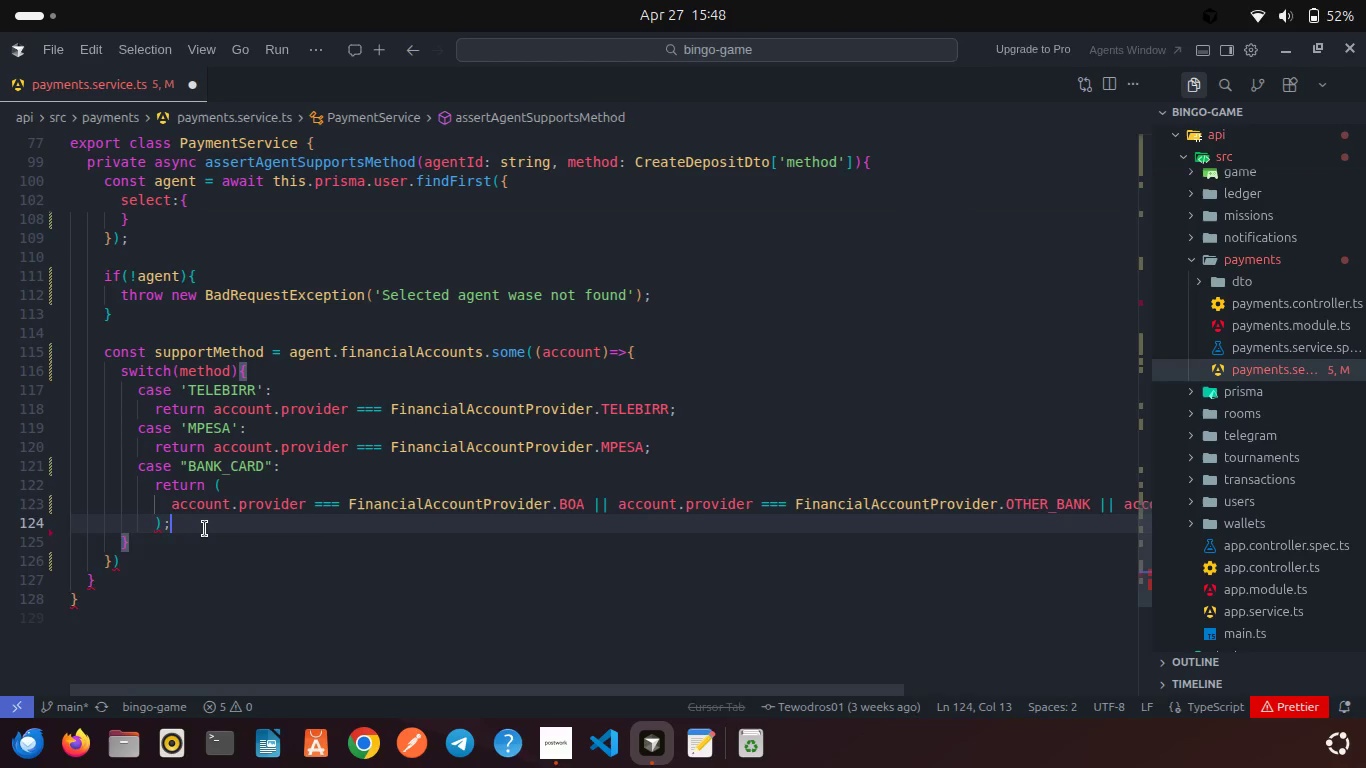 
key(Enter)
 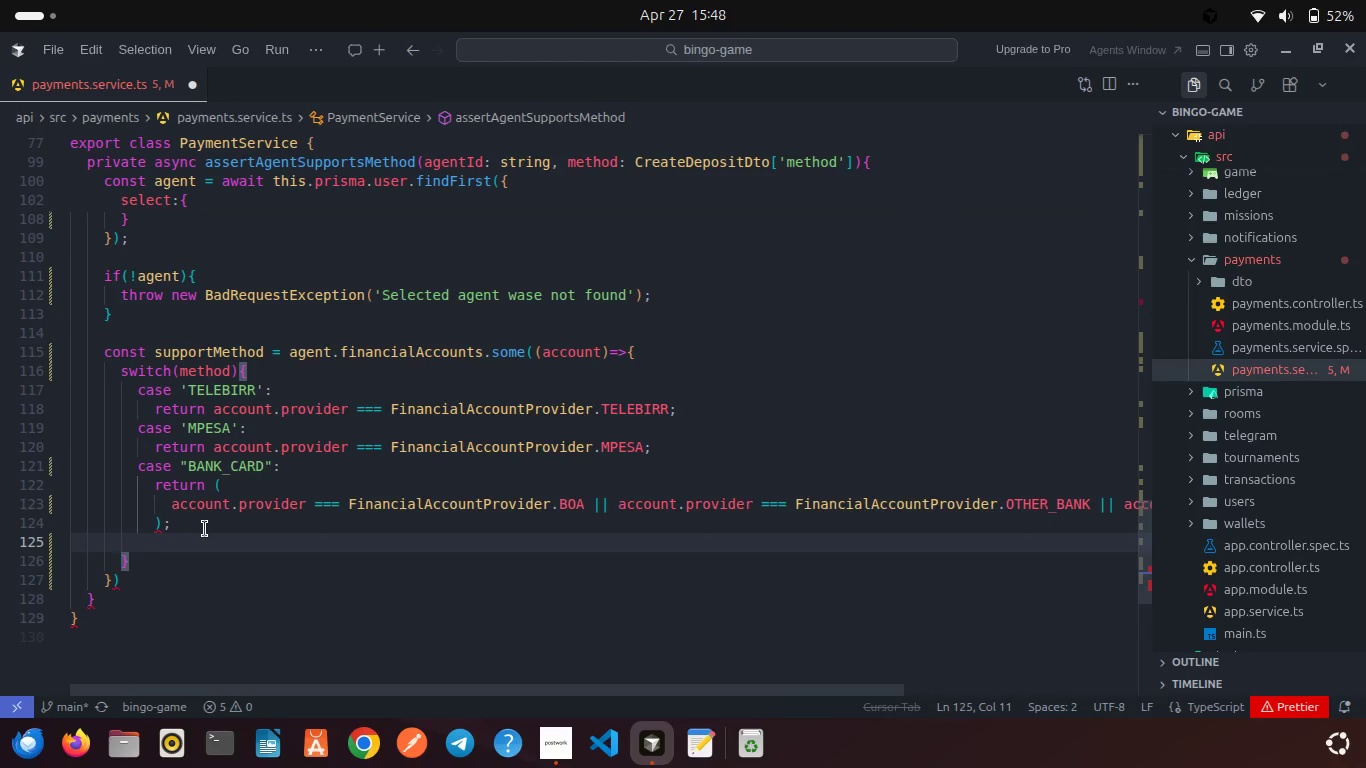 
key(Backspace)
type(def)
 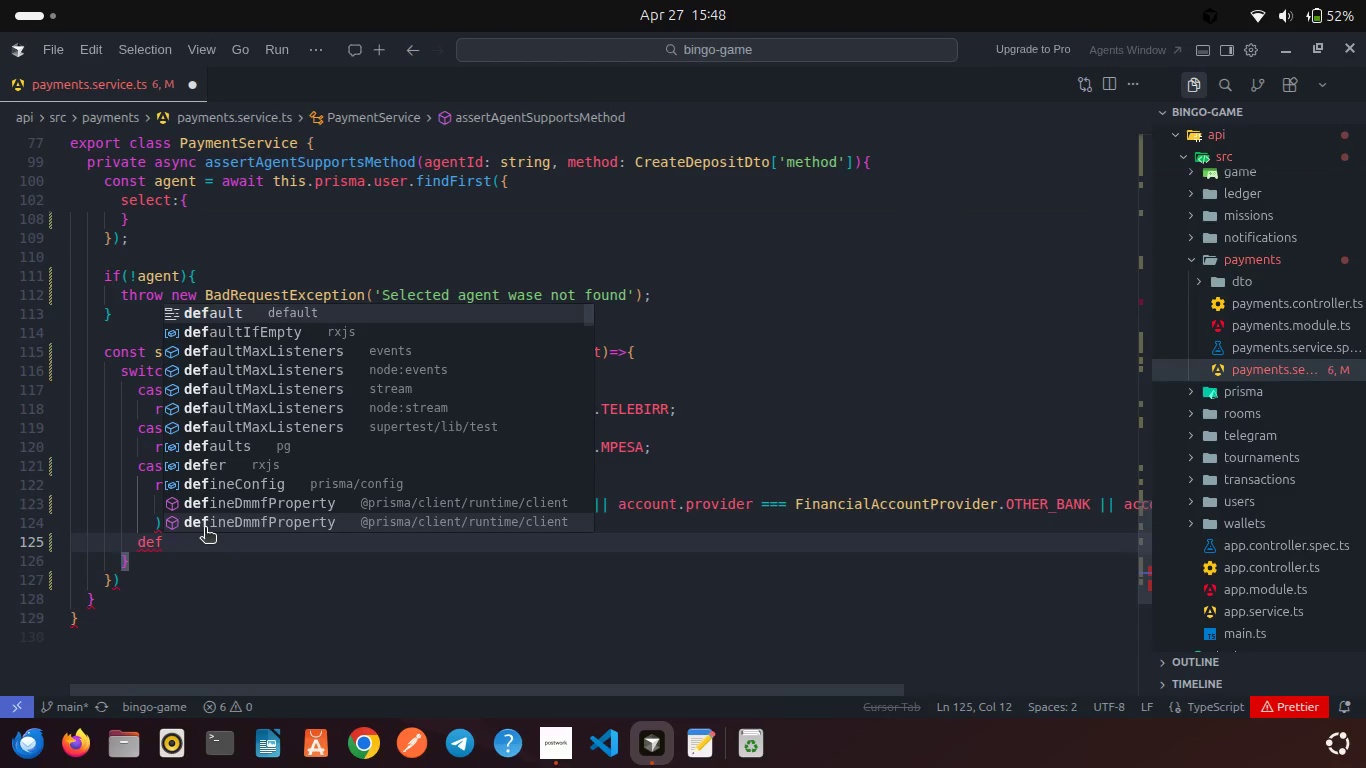 
key(Enter)
 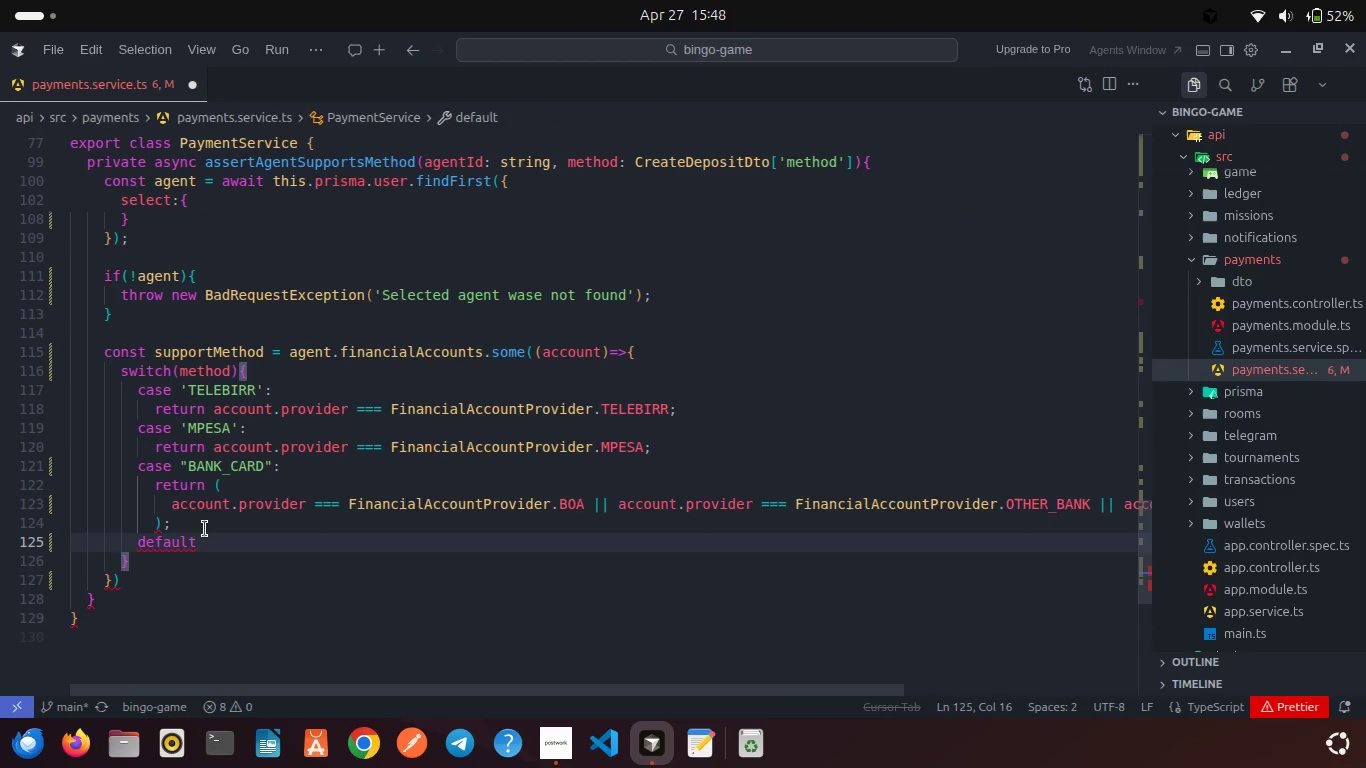 
key(Shift+Semicolon)
 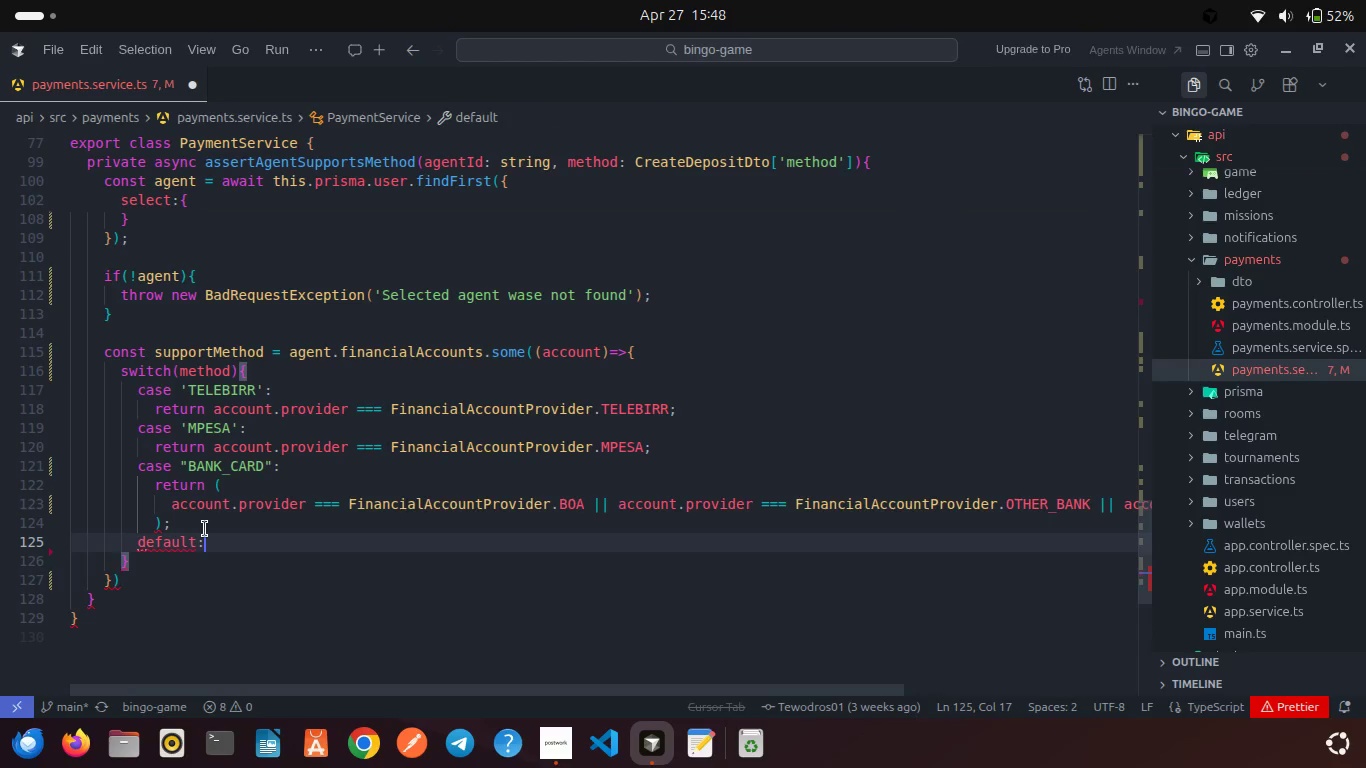 
key(Space)
 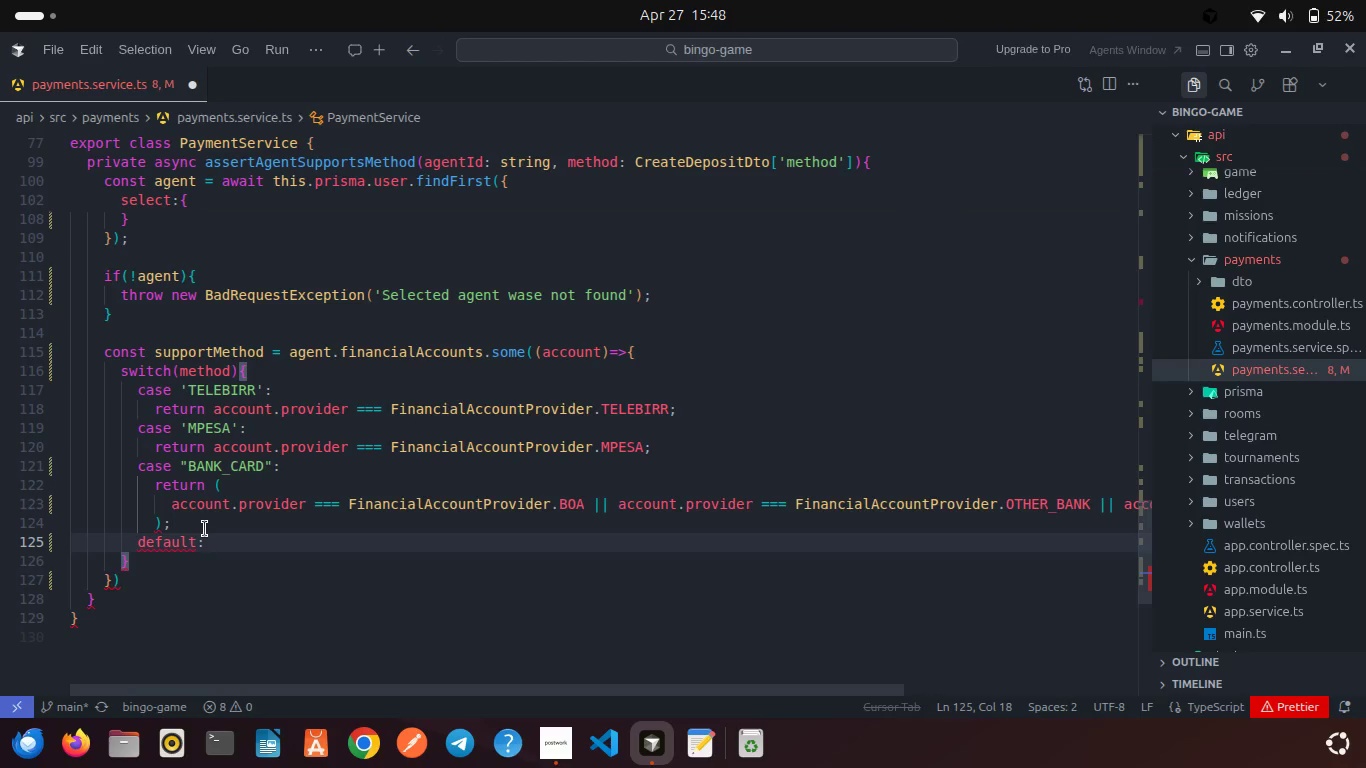 
wait(15.92)
 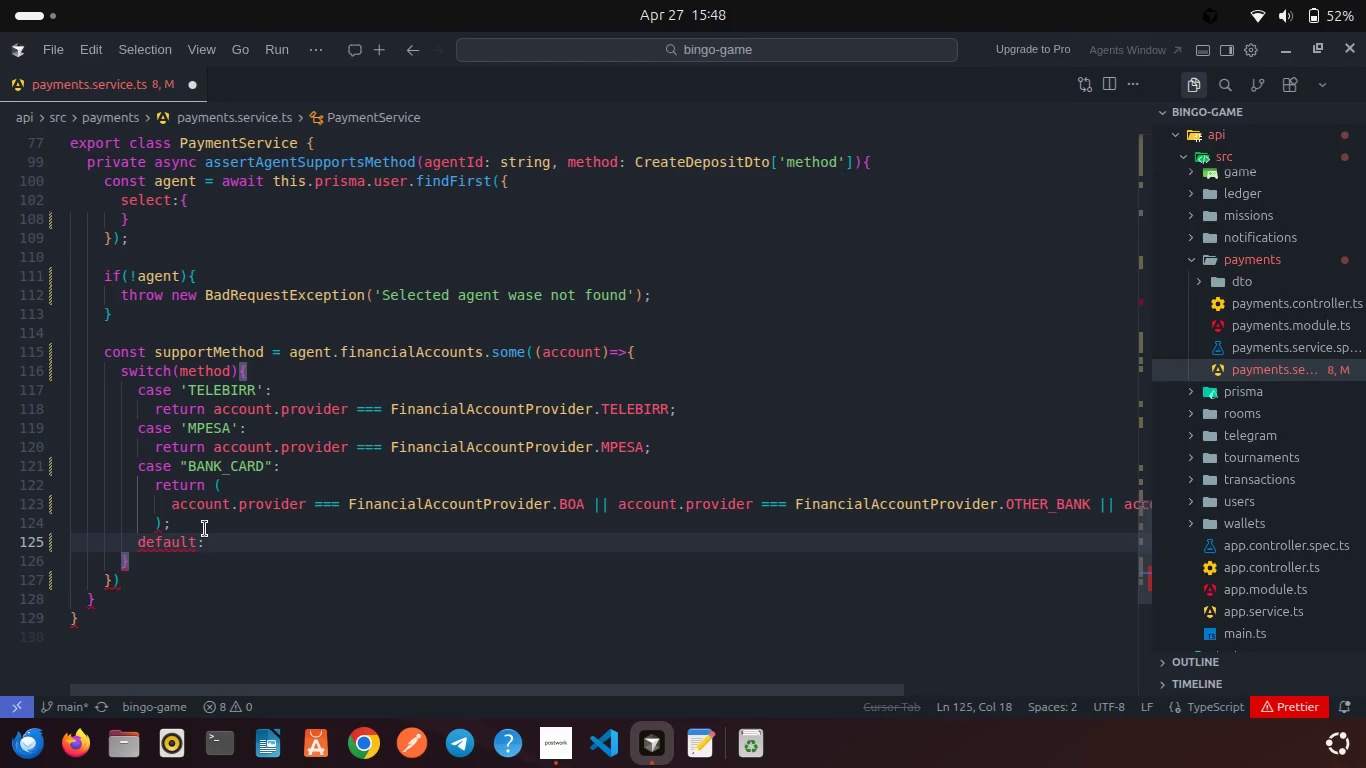 
mouse_move([429, 520])
 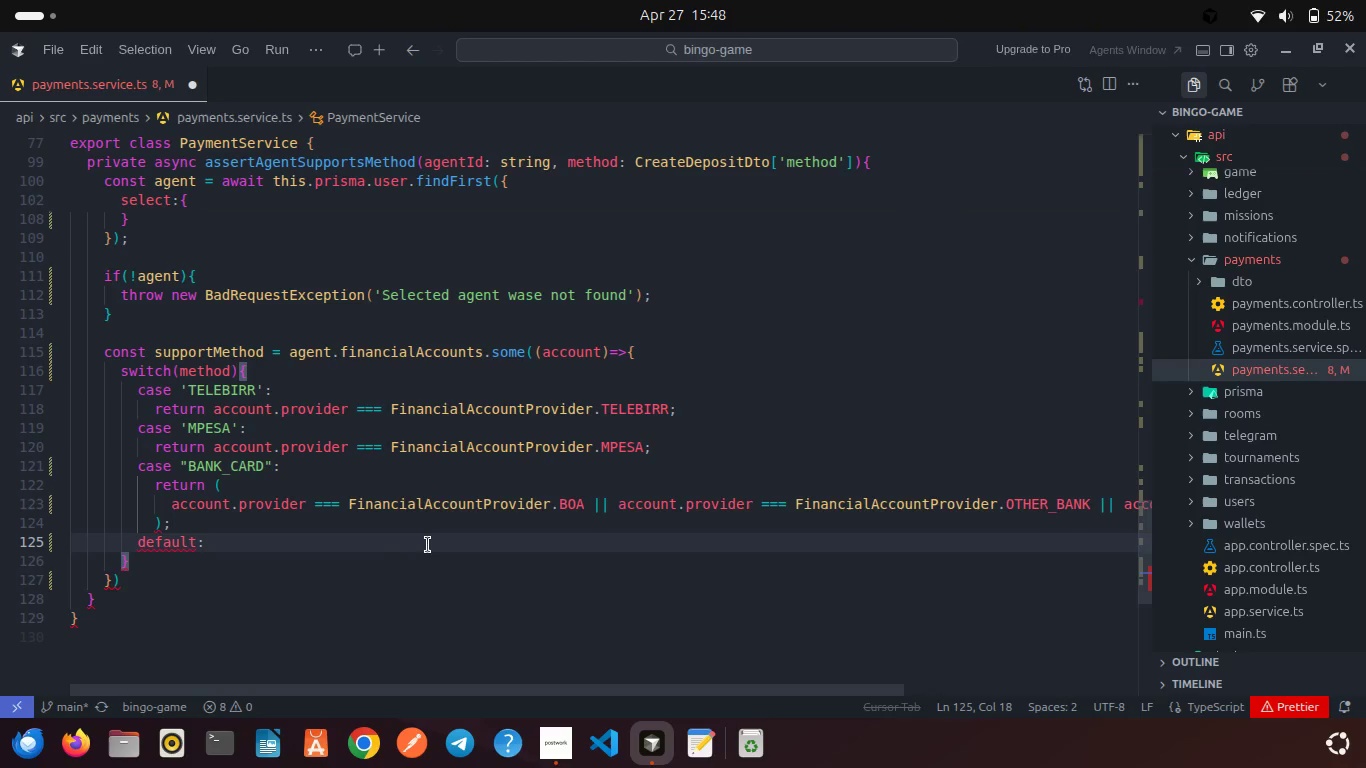 
left_click([428, 545])
 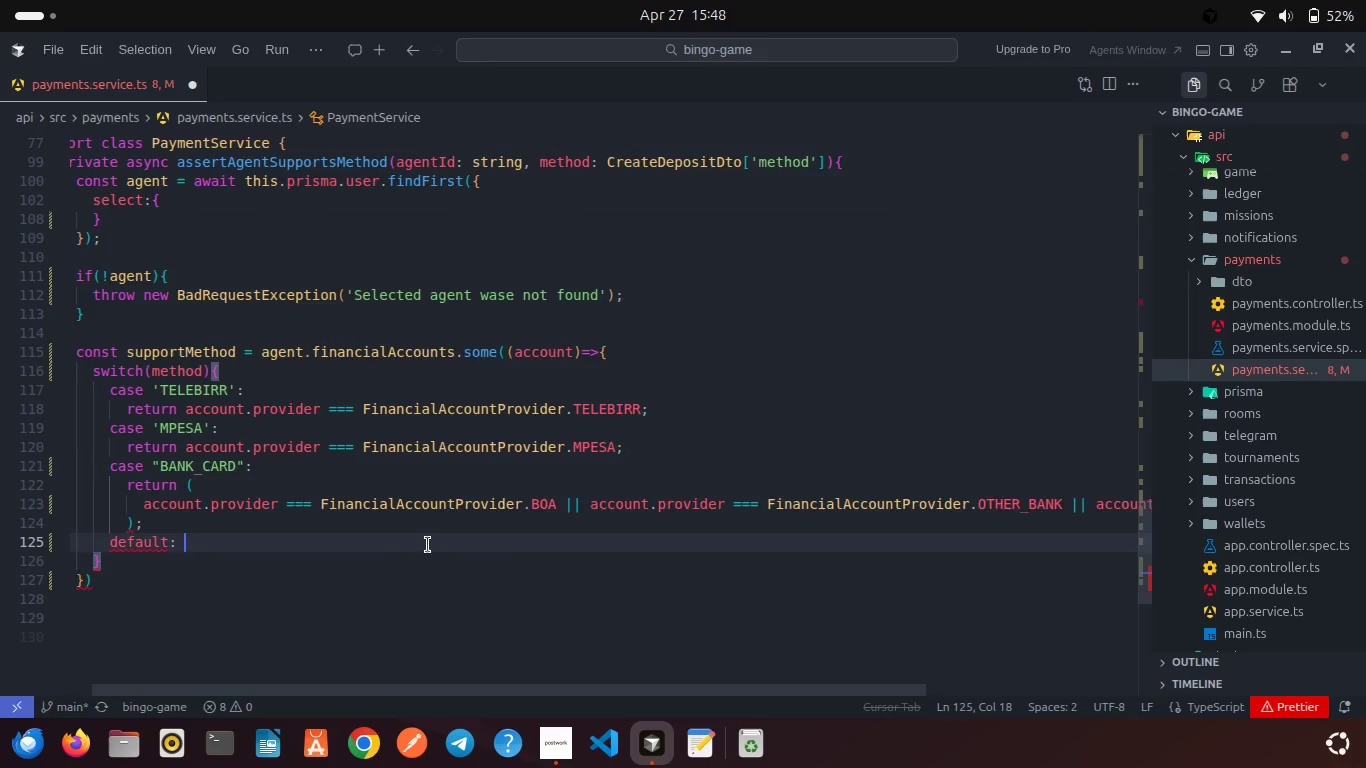 
scroll: coordinate [428, 545], scroll_direction: down, amount: 8.0
 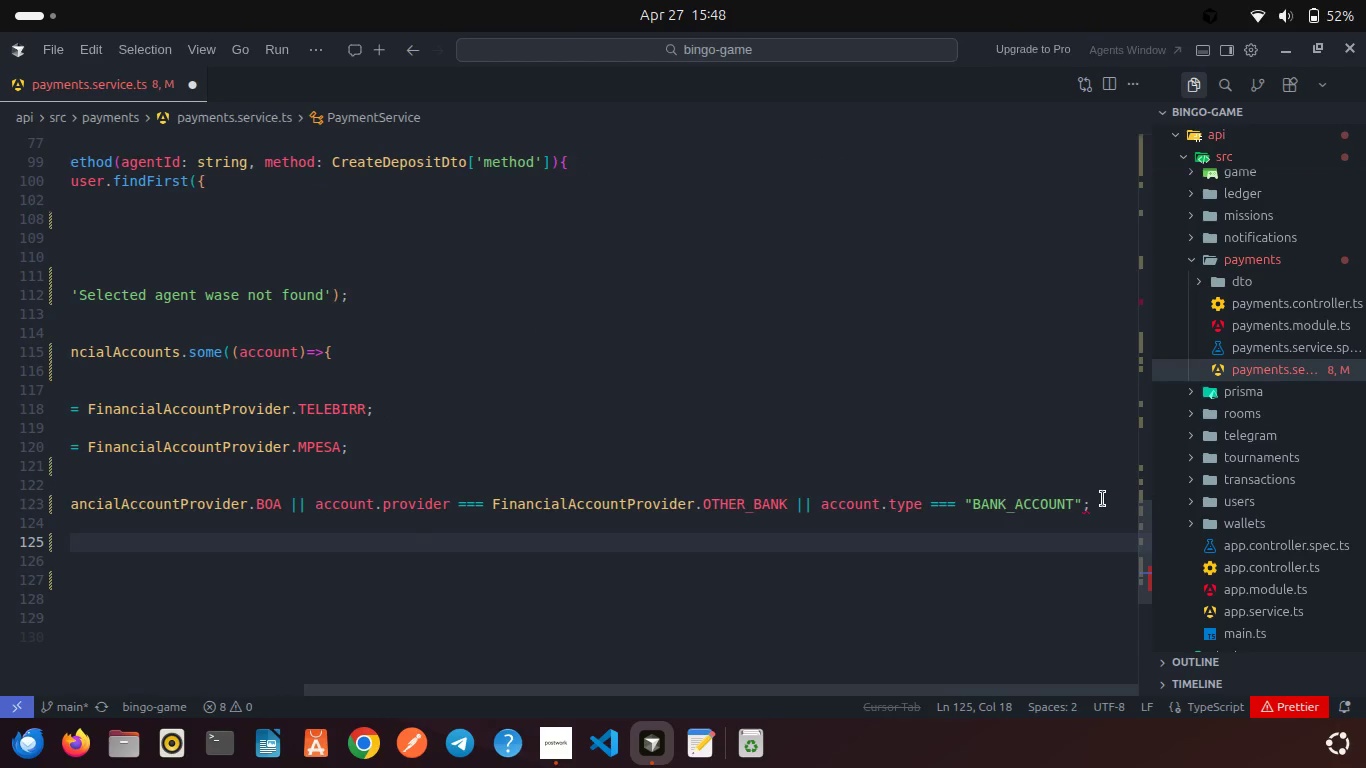 
left_click([1100, 500])
 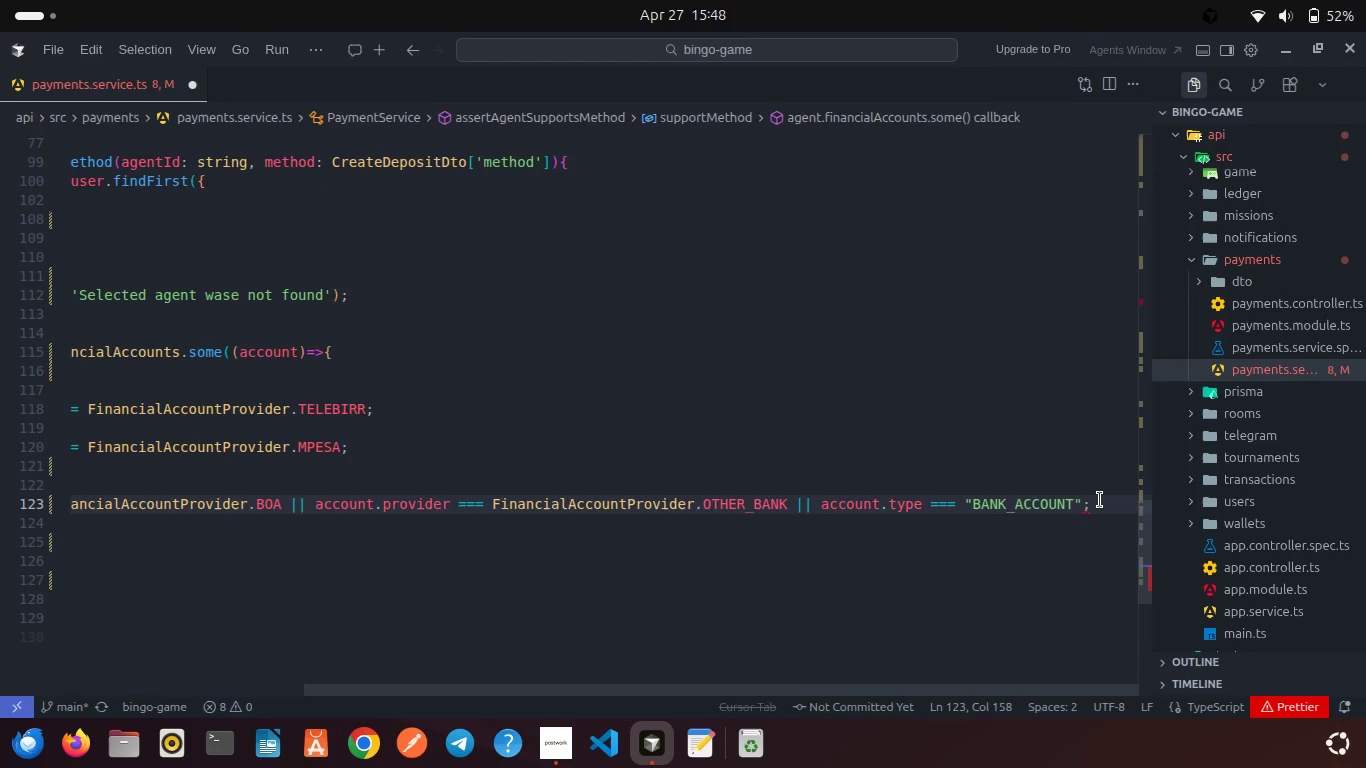 
key(Backspace)
 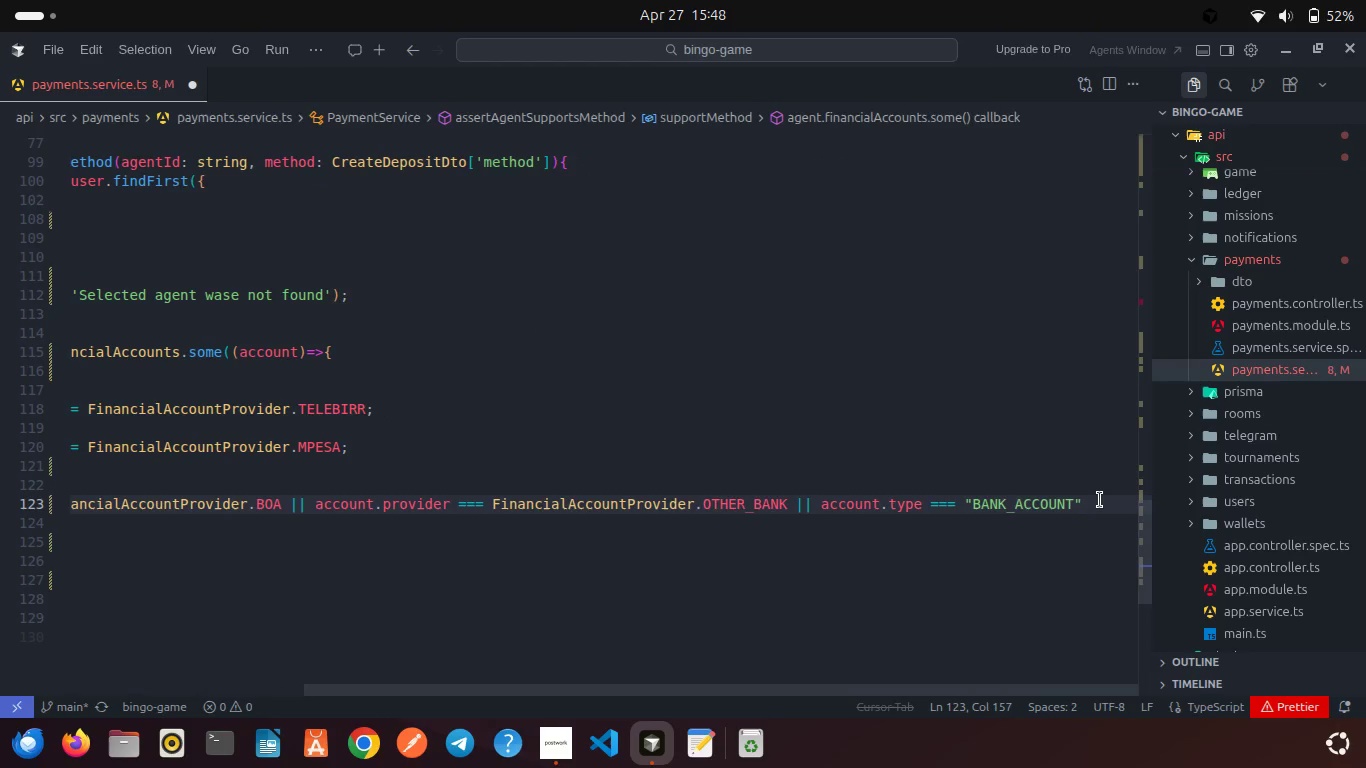 
key(Control+S)
 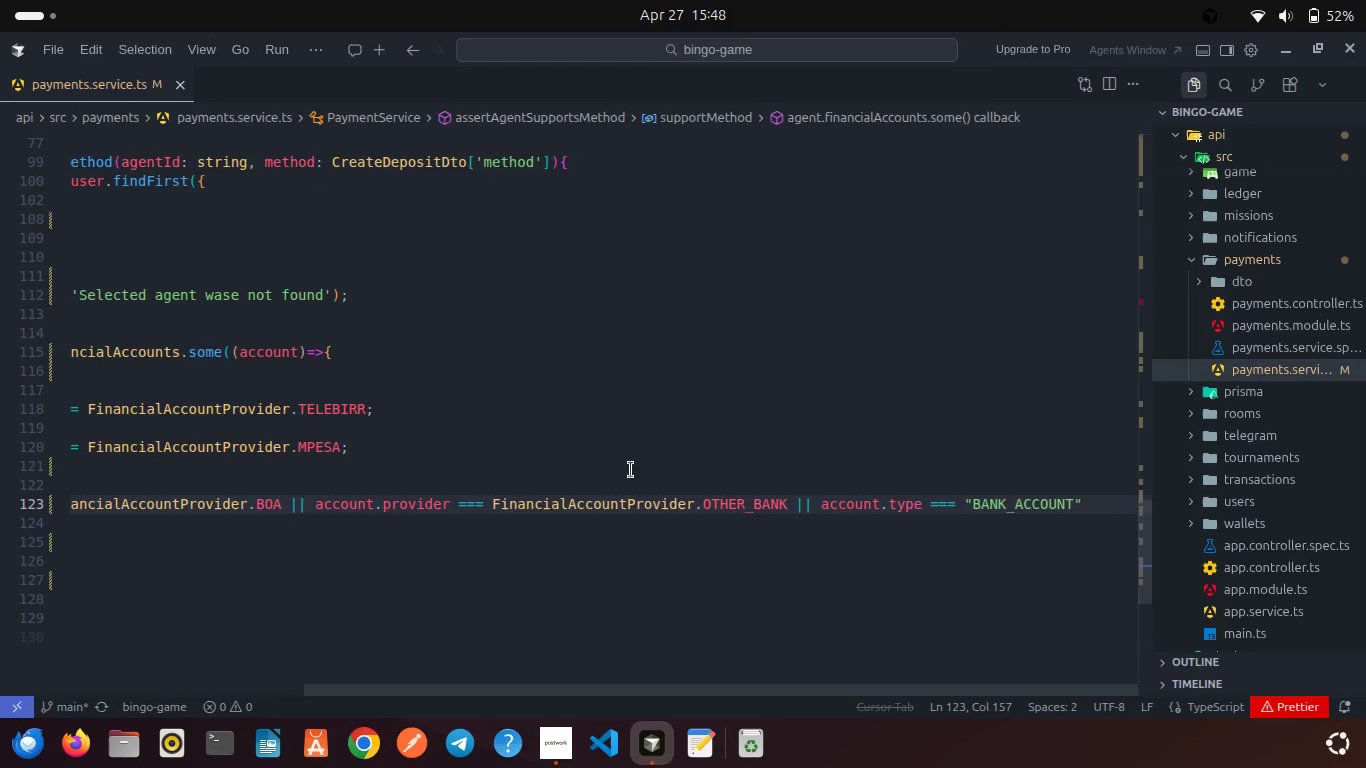 
scroll: coordinate [631, 470], scroll_direction: up, amount: 19.0
 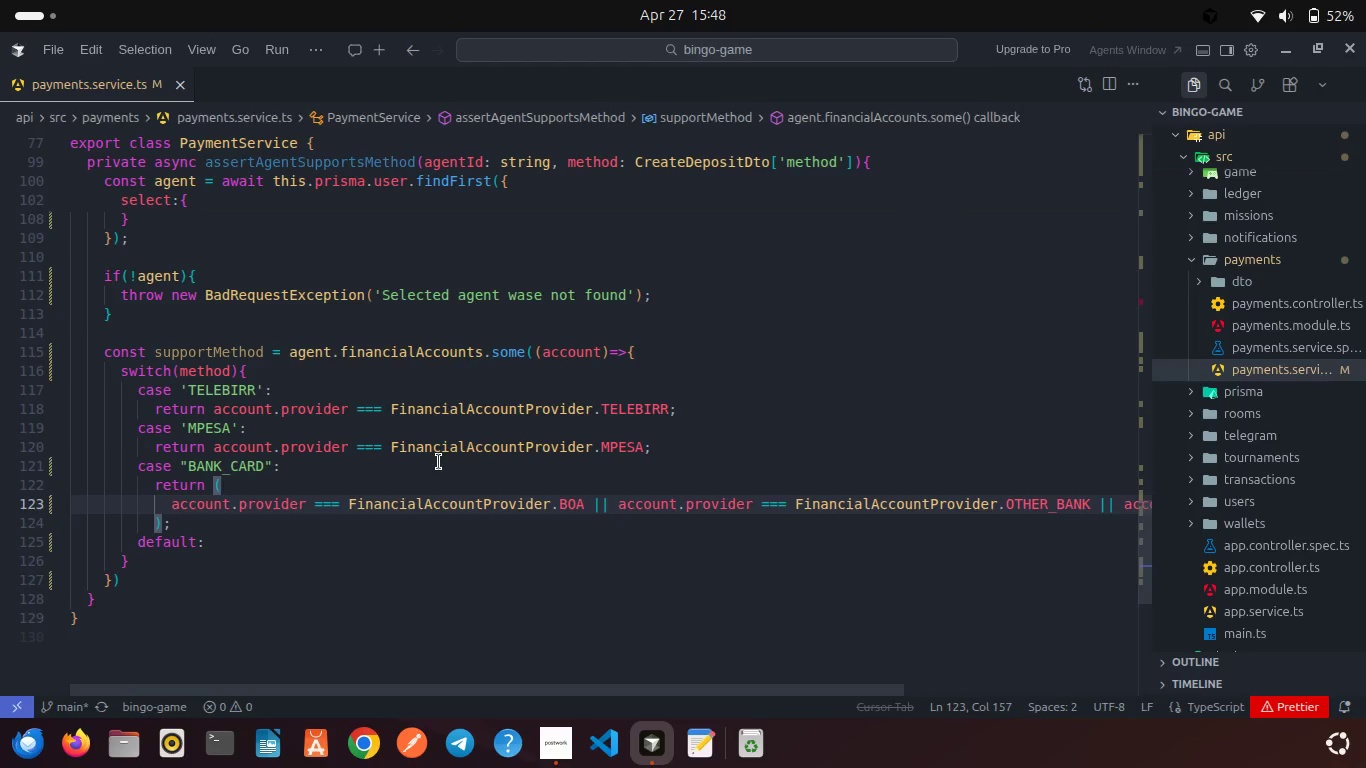 
key(Control+A)
 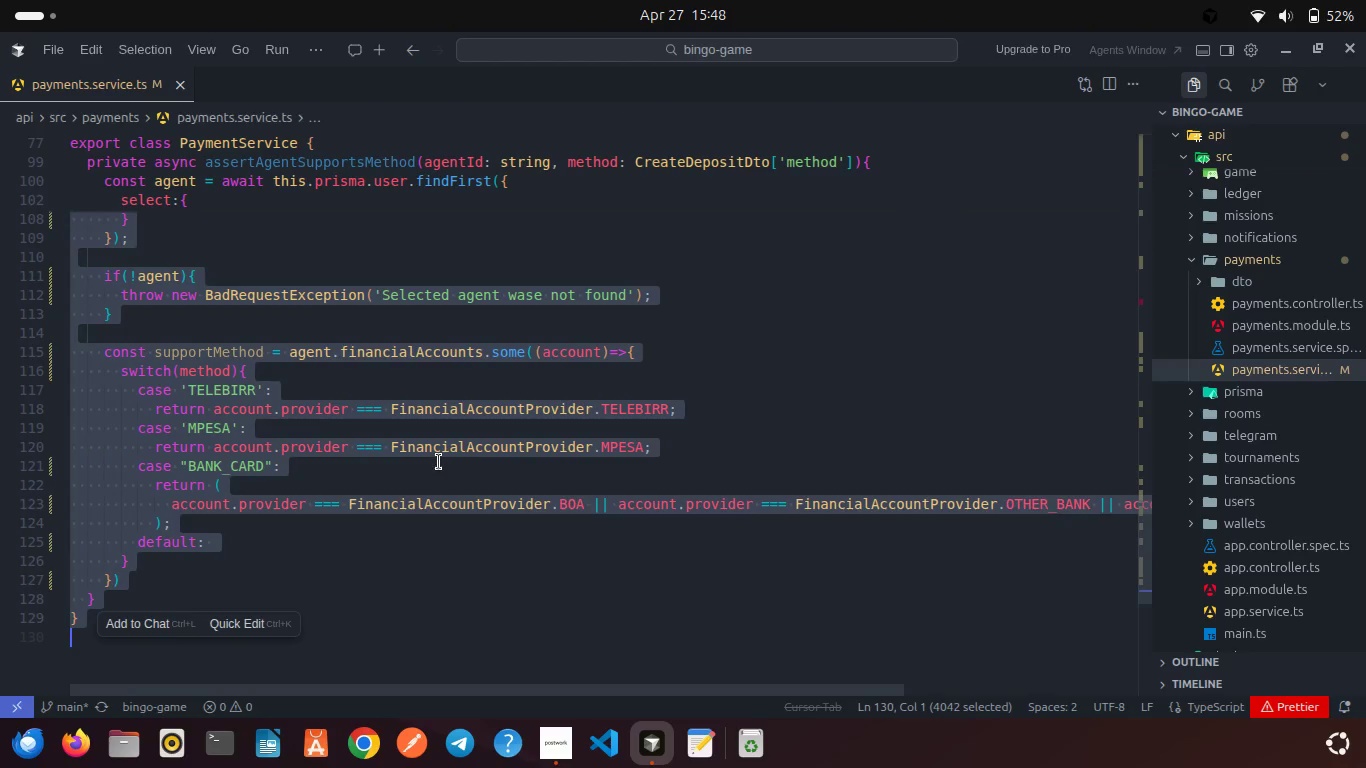 
right_click([439, 462])
 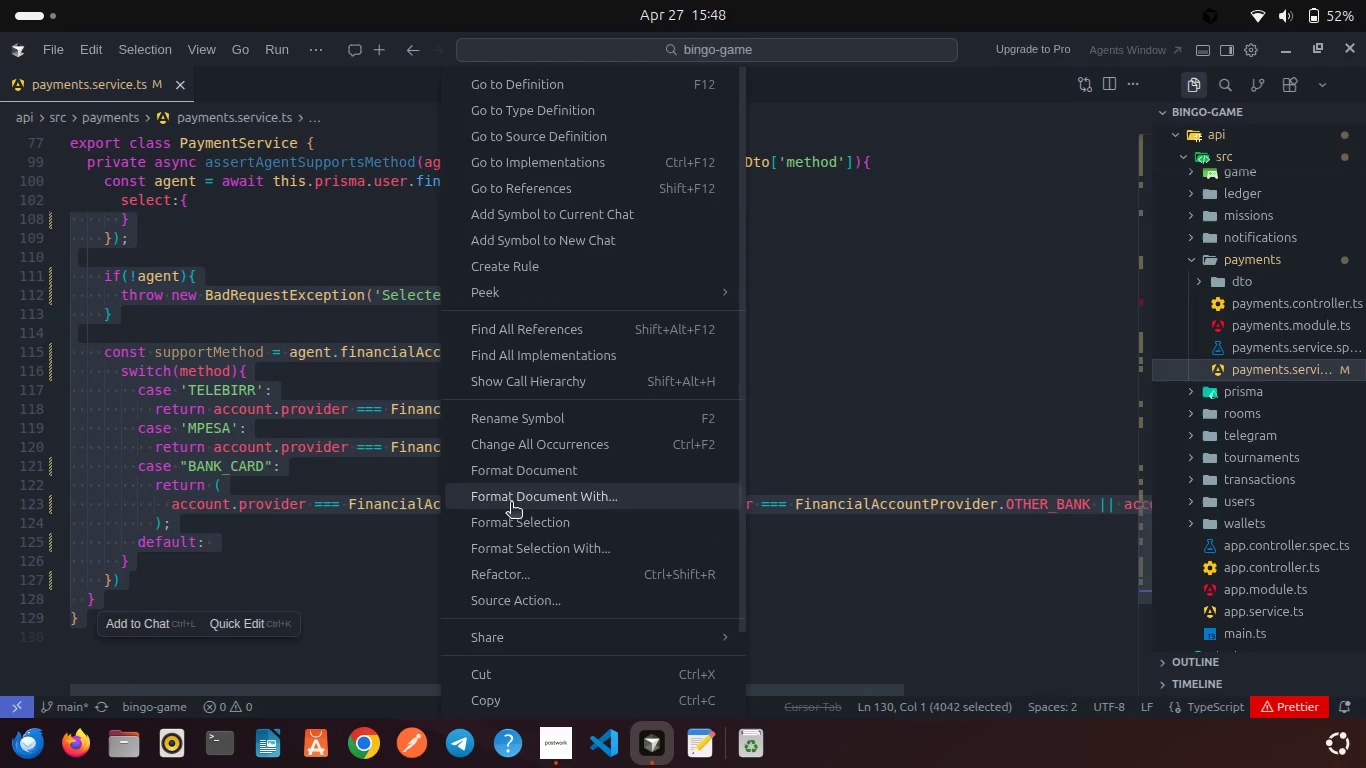 
left_click([505, 478])
 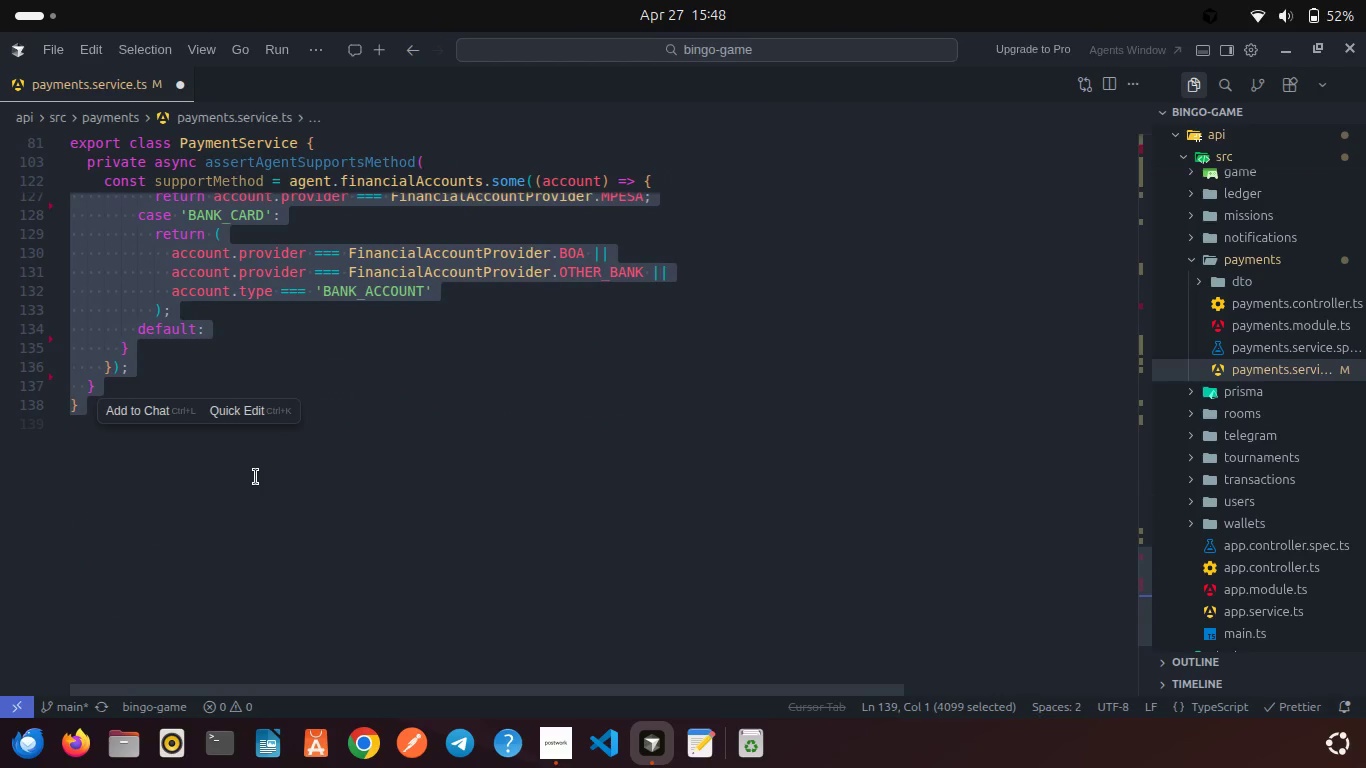 
left_click([241, 348])
 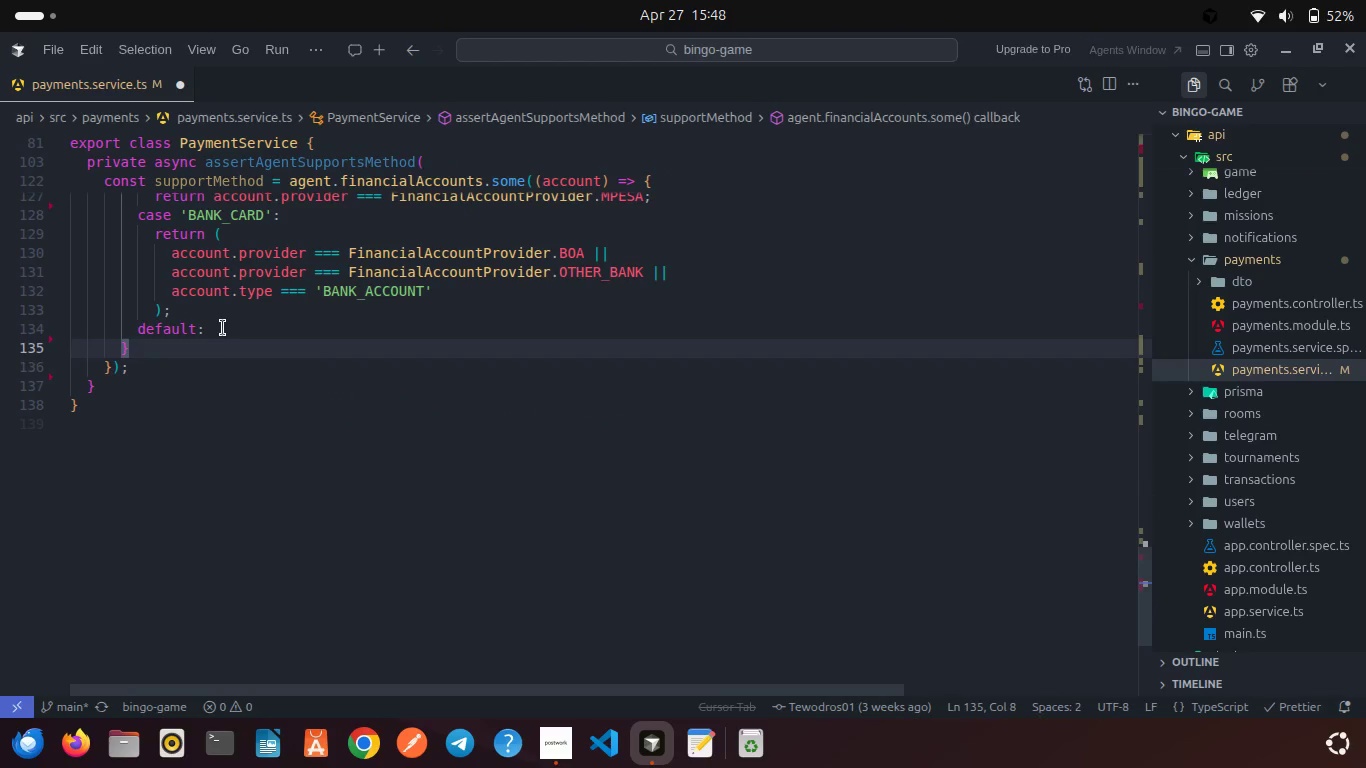 
left_click([223, 328])
 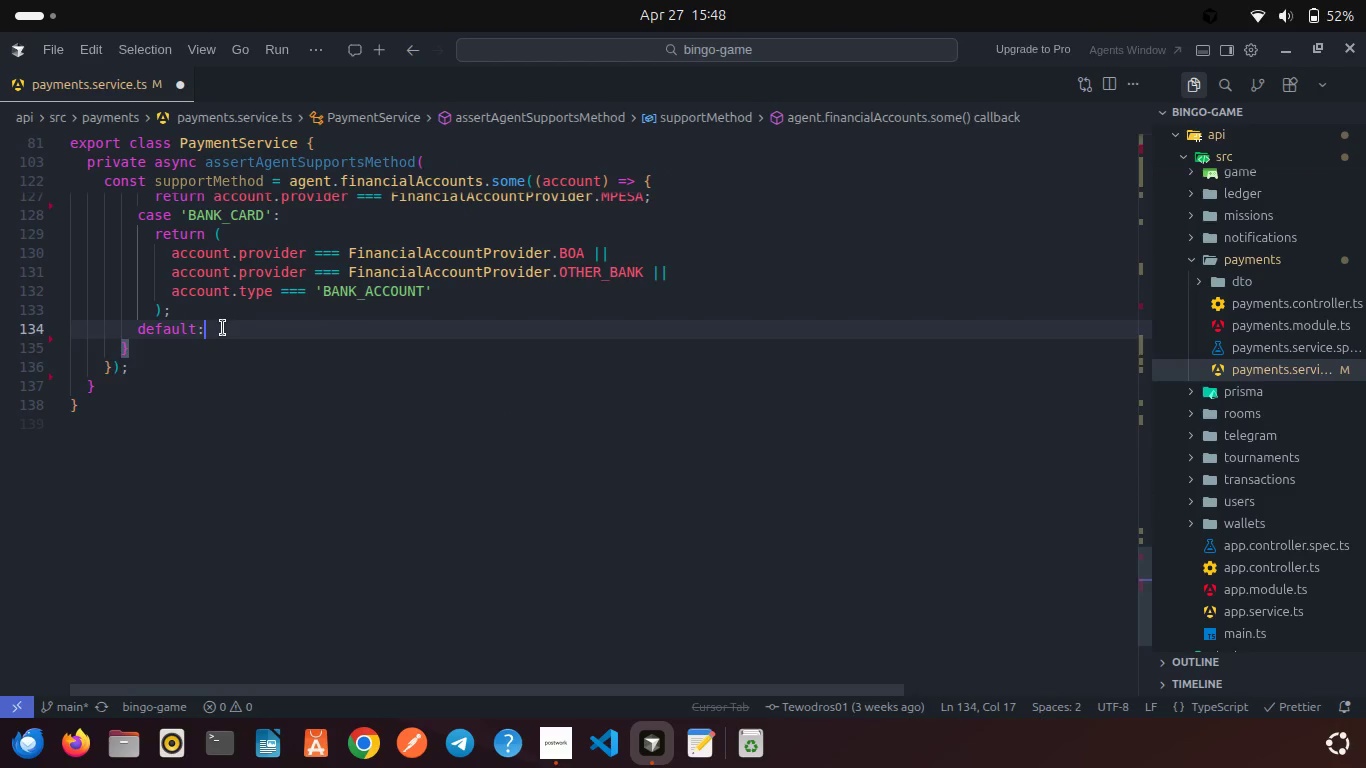 
key(Enter)
 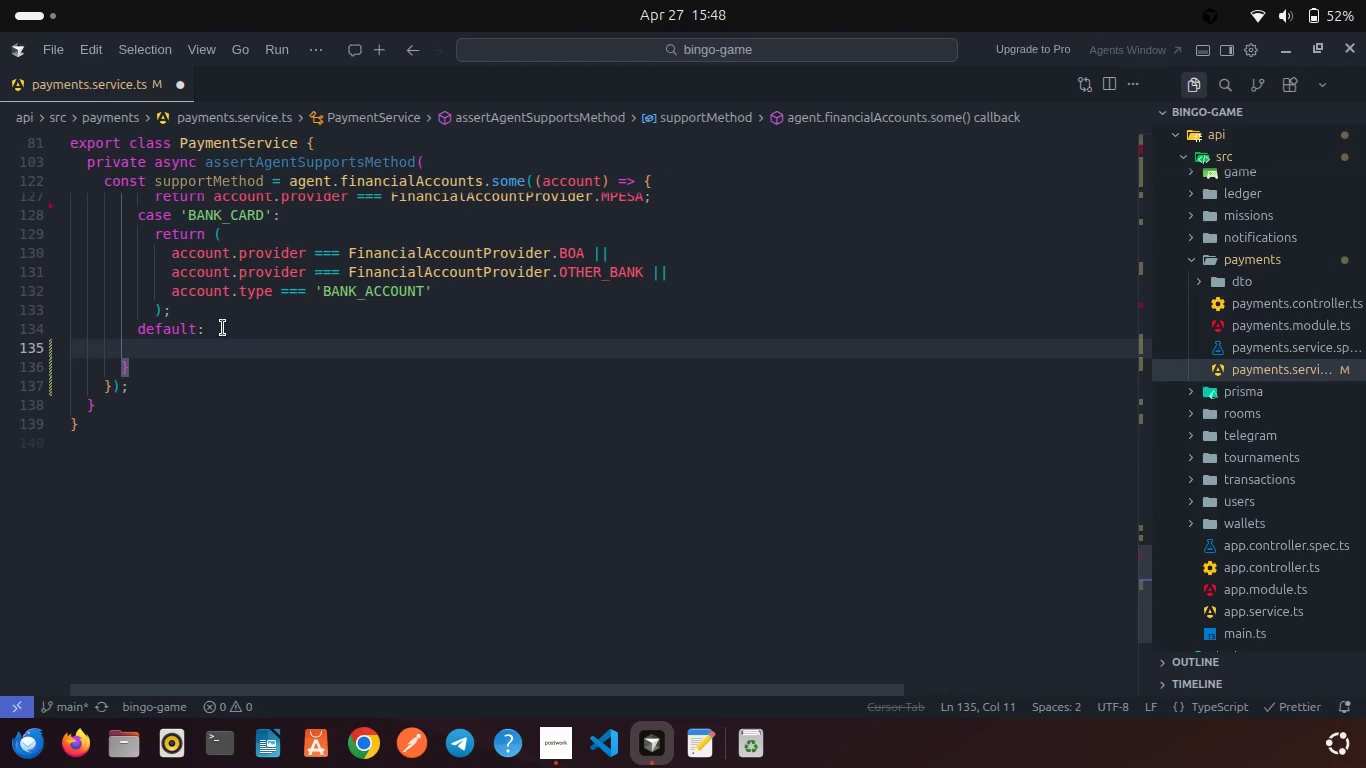 
type(retur)
 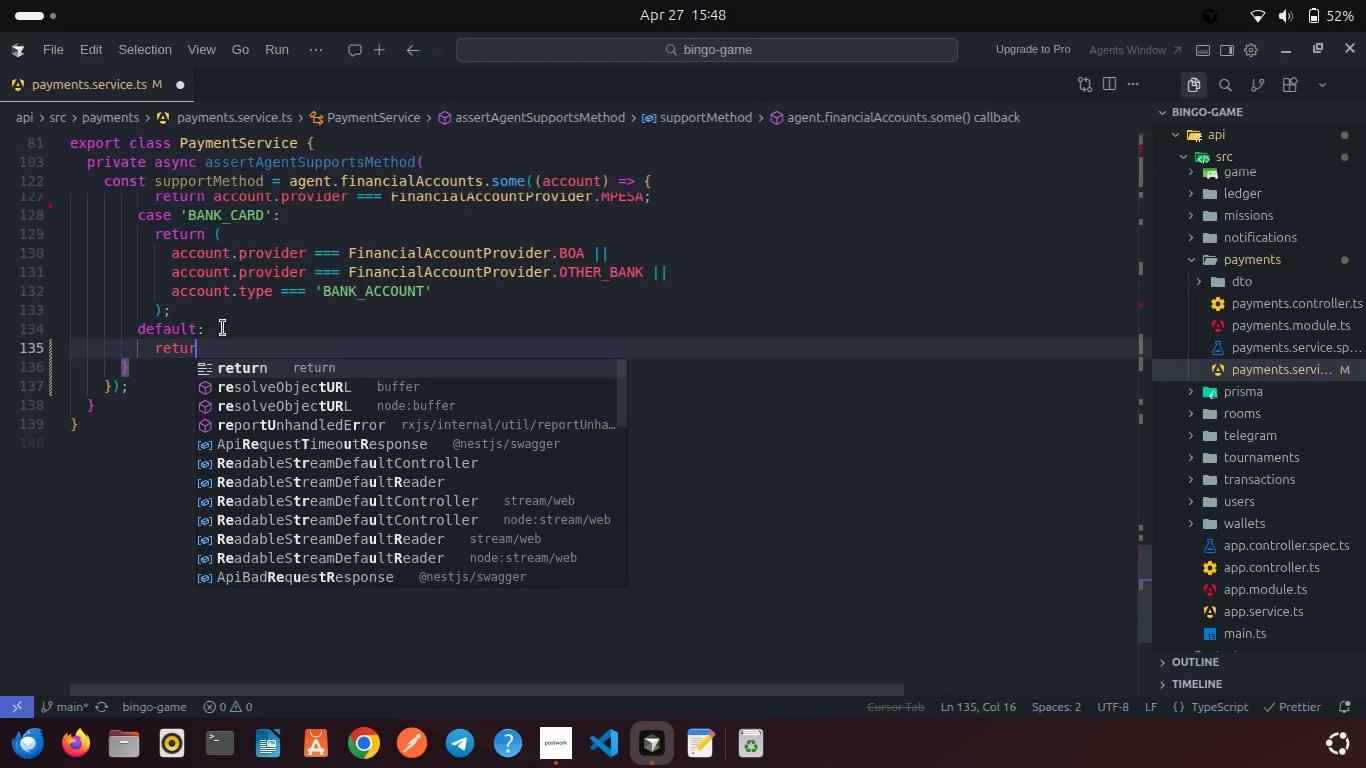 
key(Enter)
 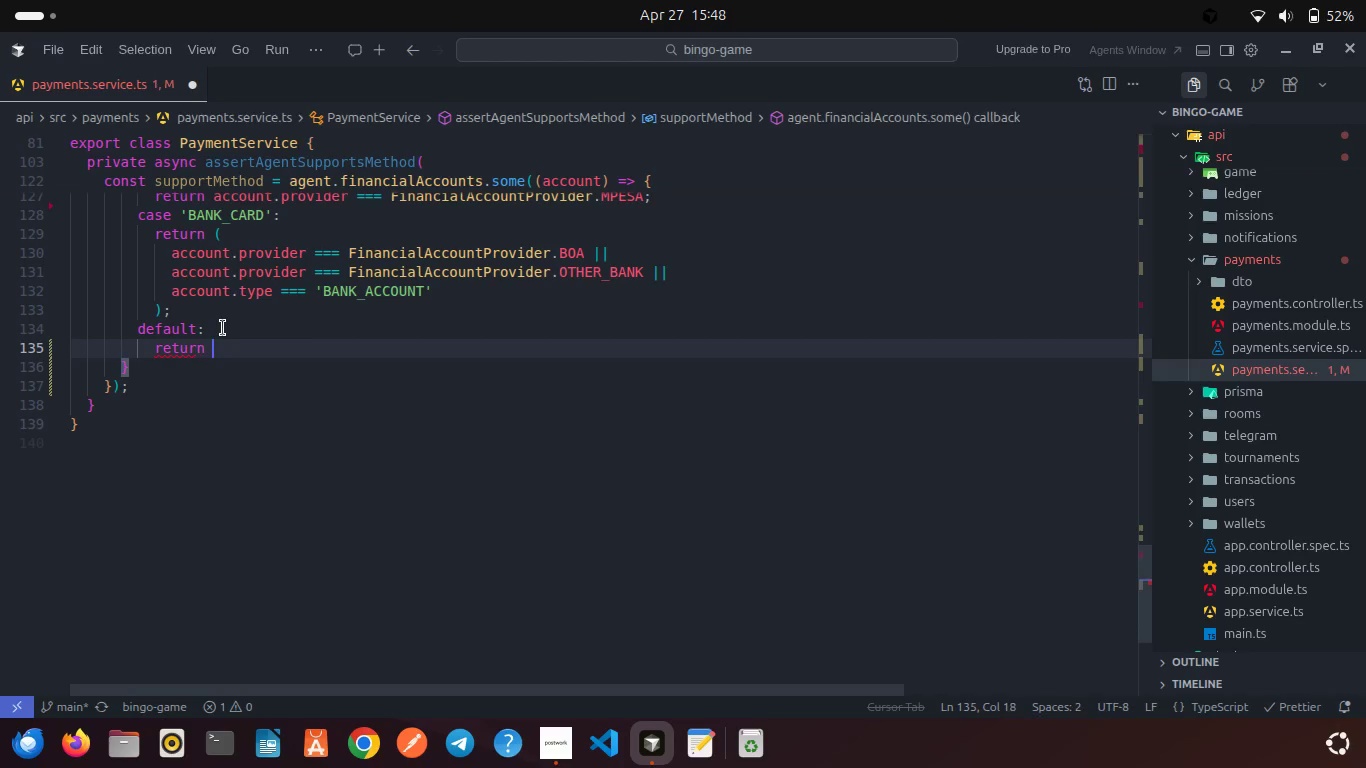 
type( false;)
 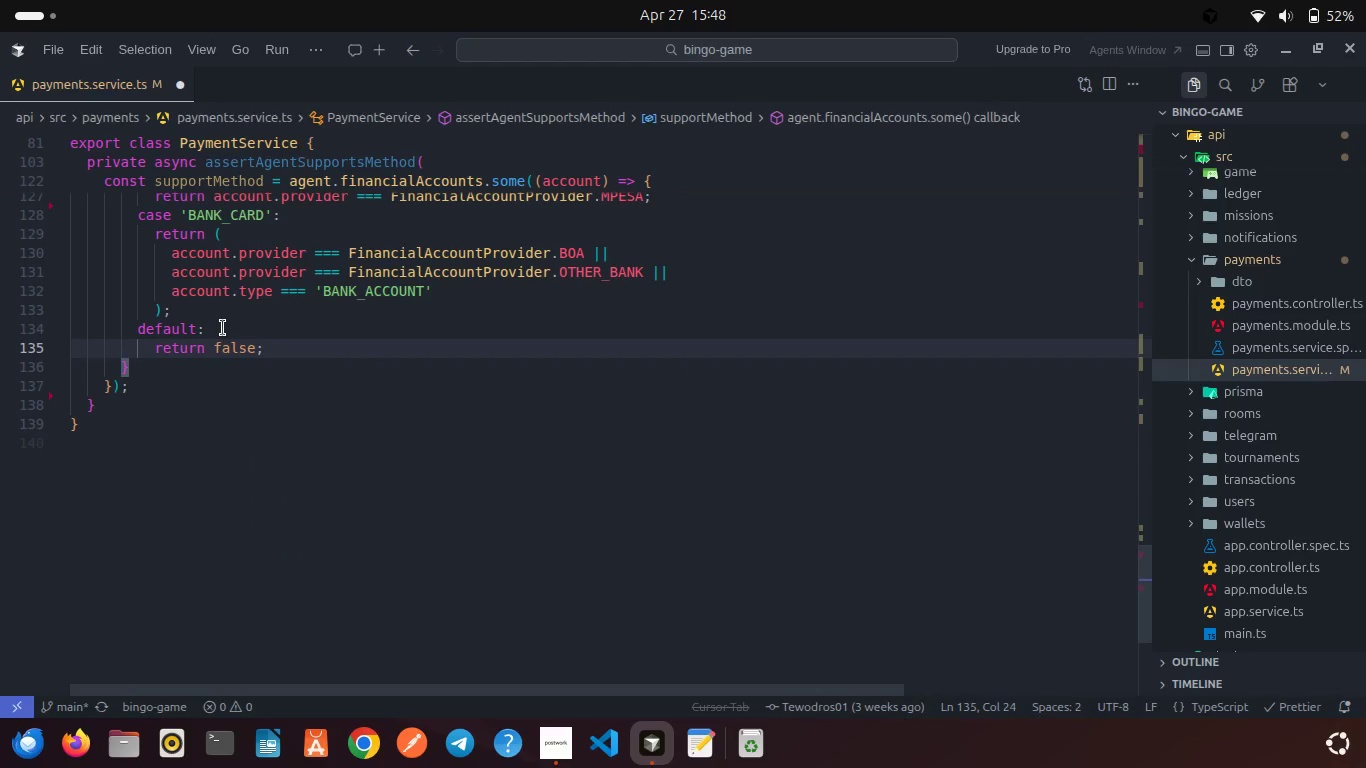 
wait(7.66)
 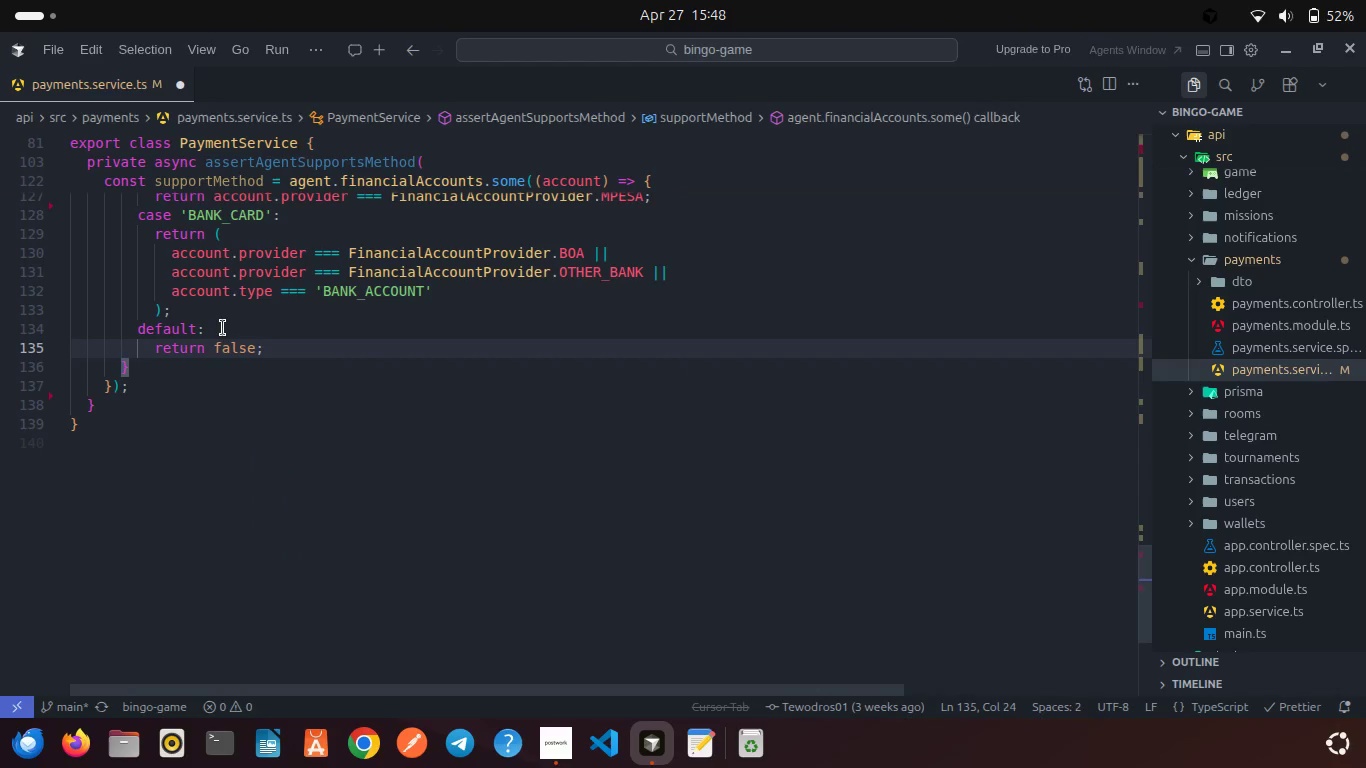 
scroll: coordinate [223, 328], scroll_direction: up, amount: 4.0
 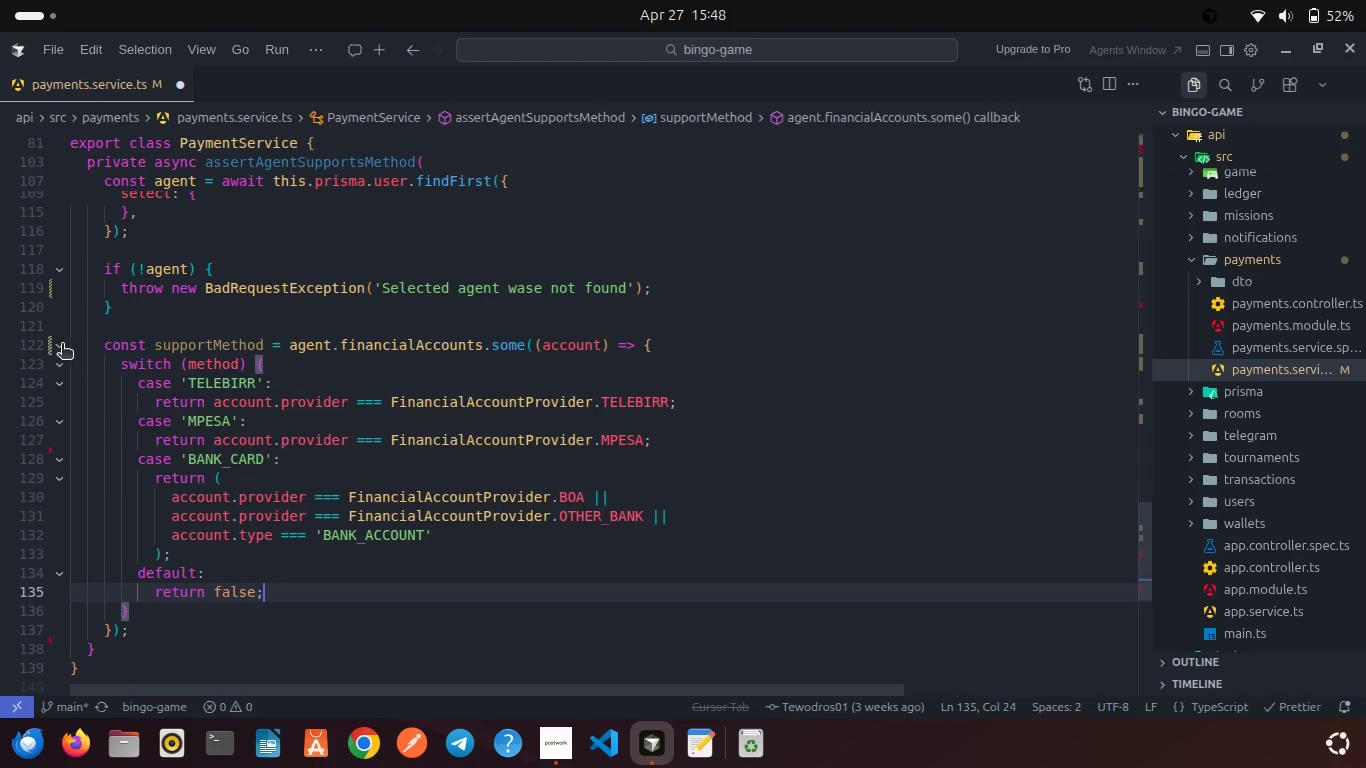 
left_click([62, 343])
 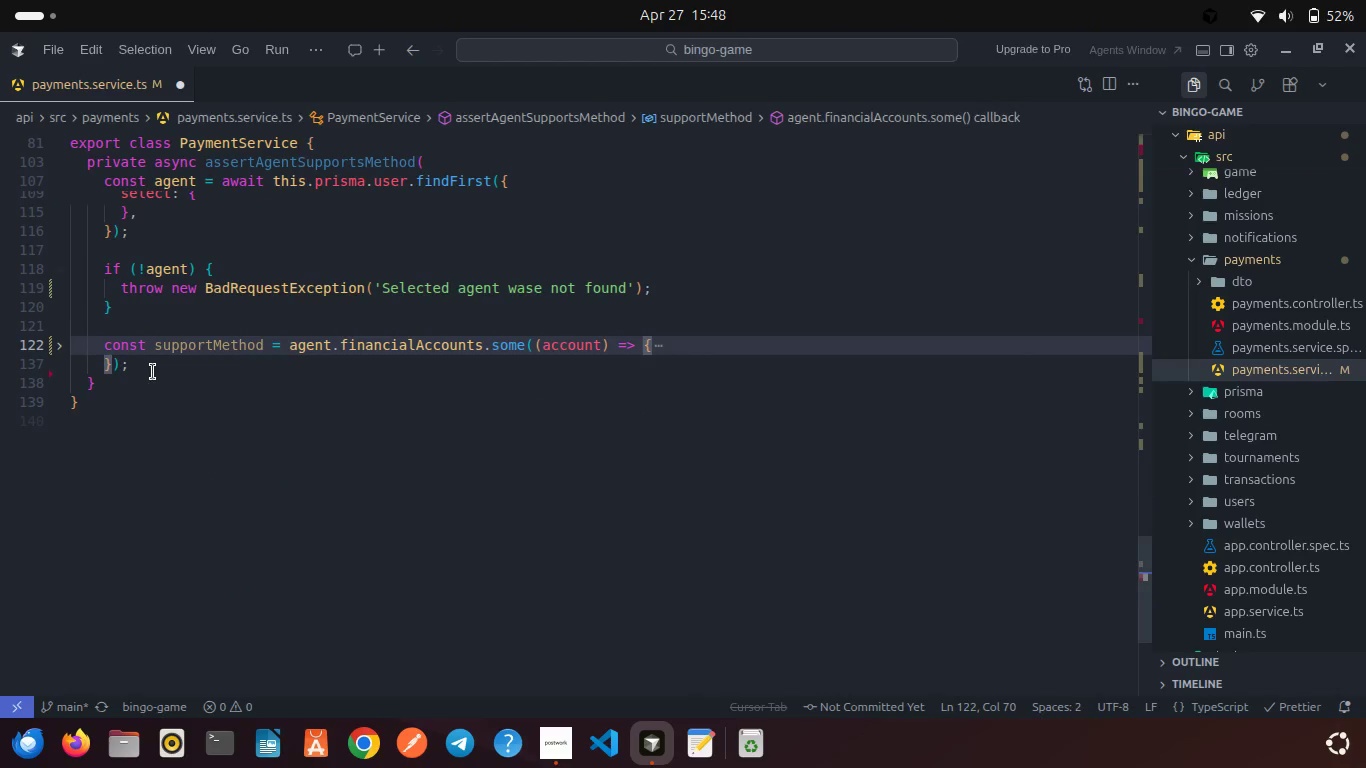 
left_click([153, 372])
 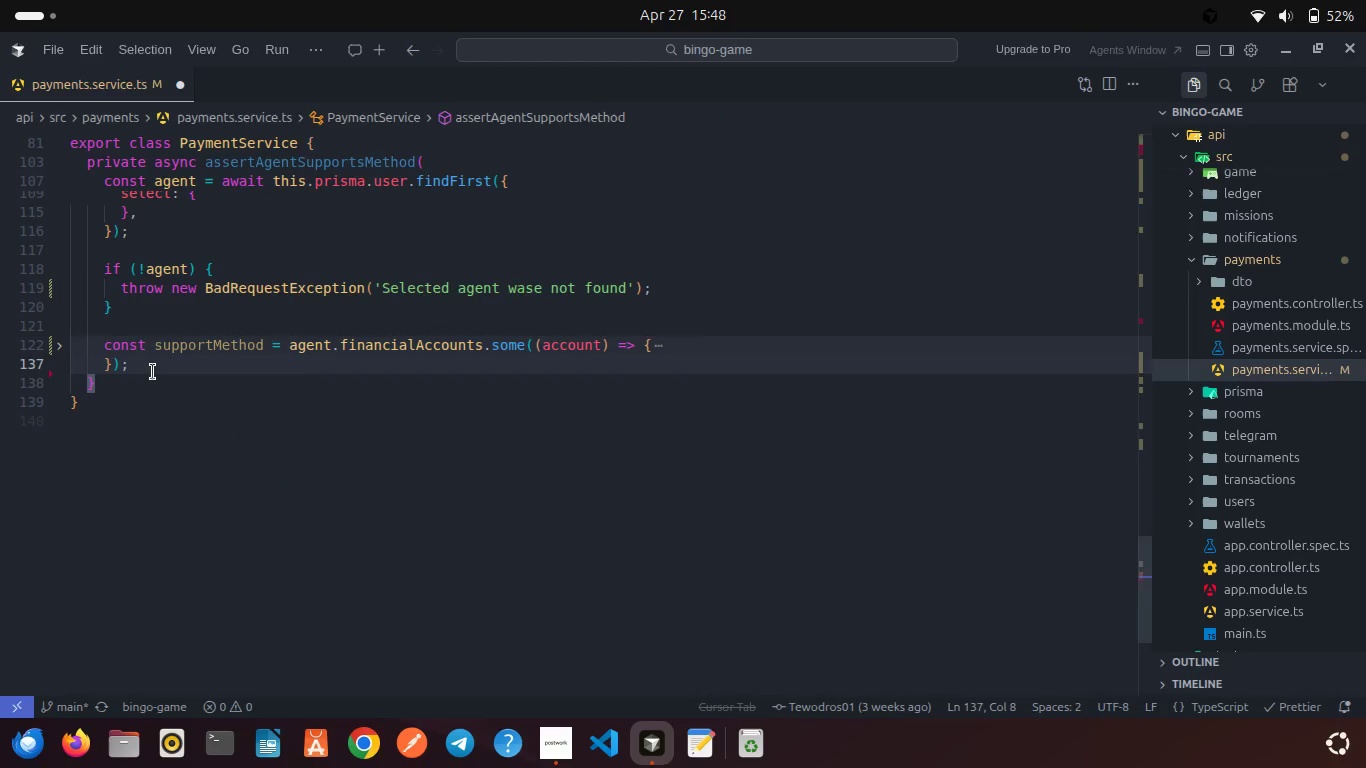 
key(Enter)
 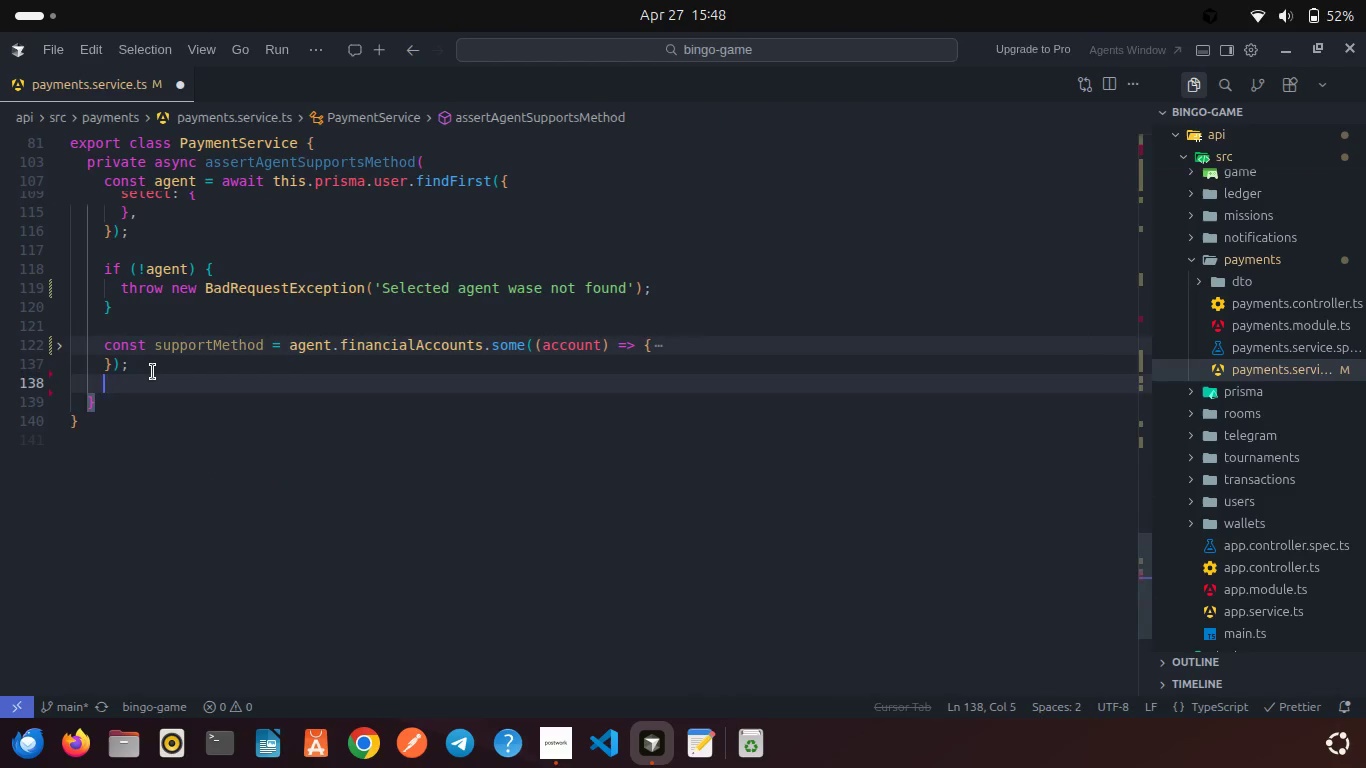 
key(Enter)
 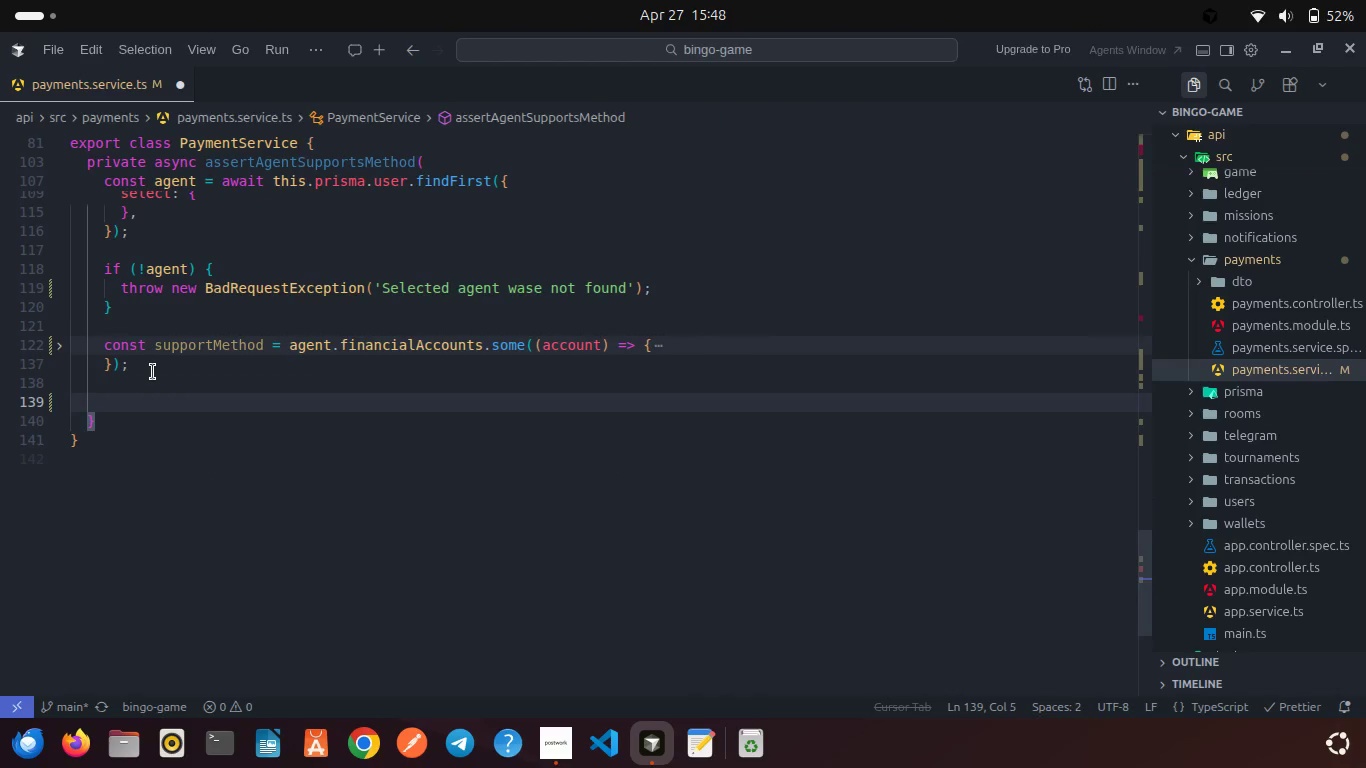 
type(if9!sup)
 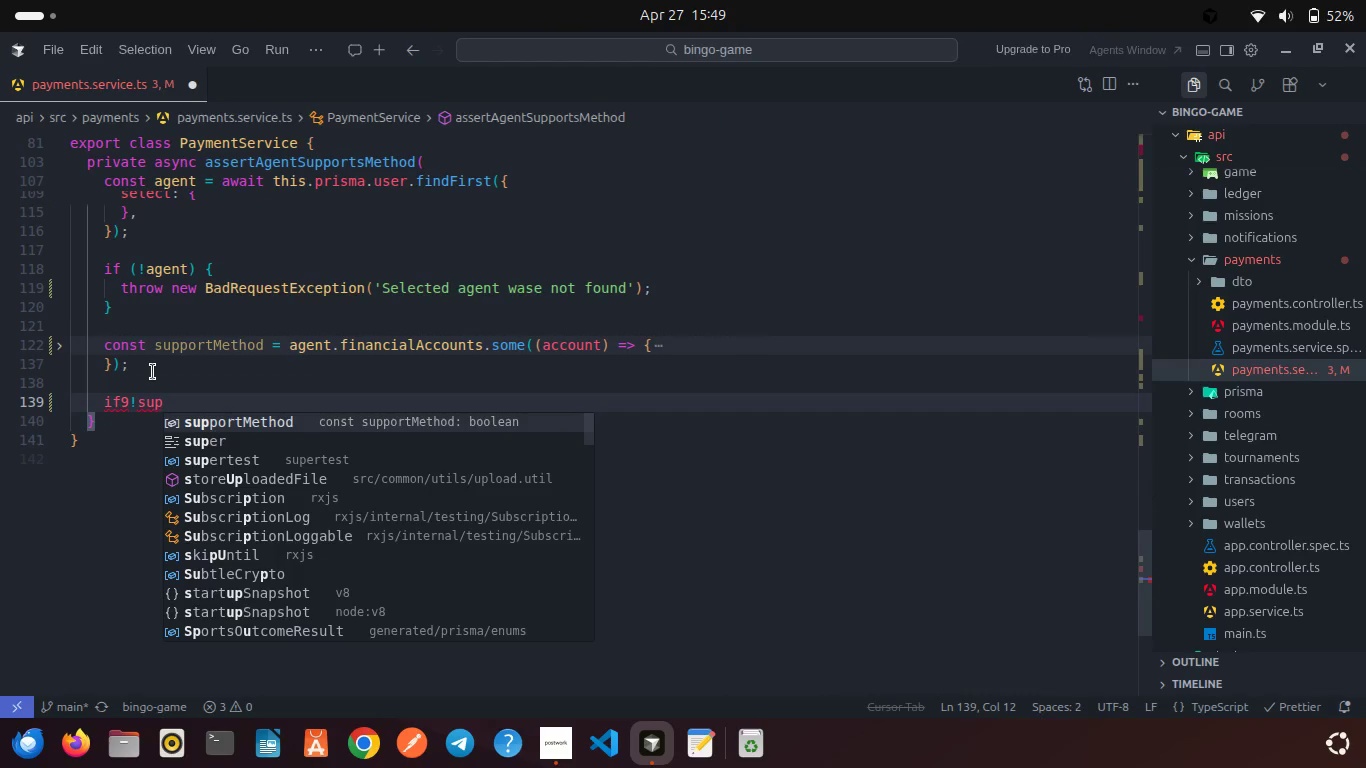 
key(Enter)
 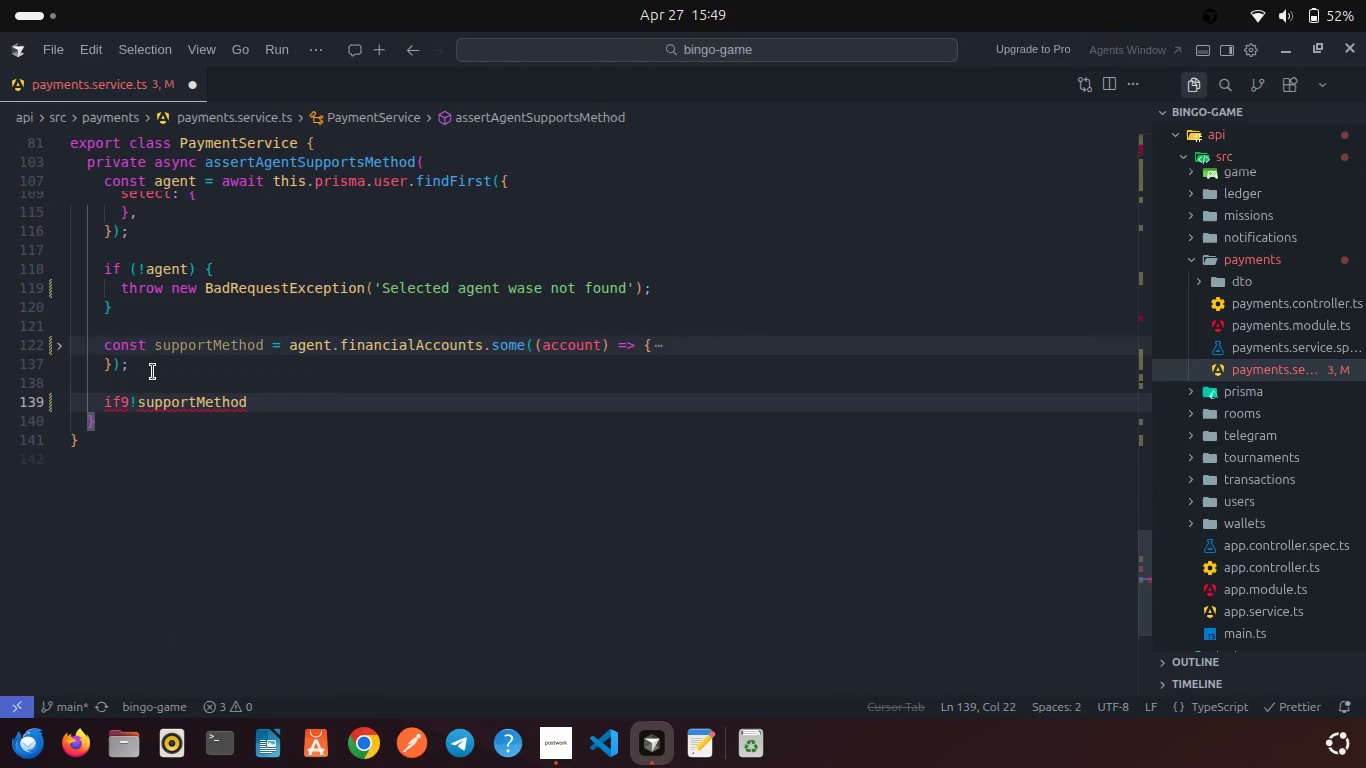 
key(ArrowRight)
 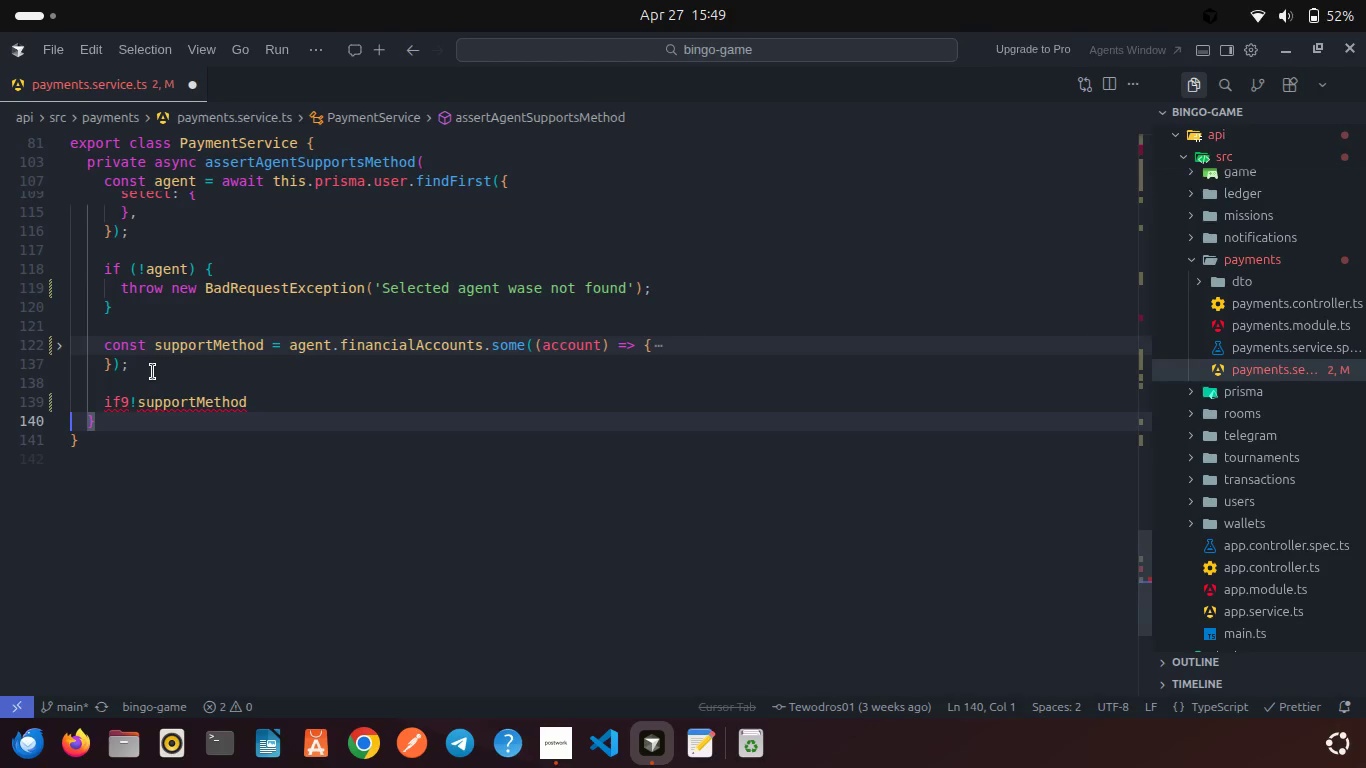 
key(Shift+BracketLeft)
 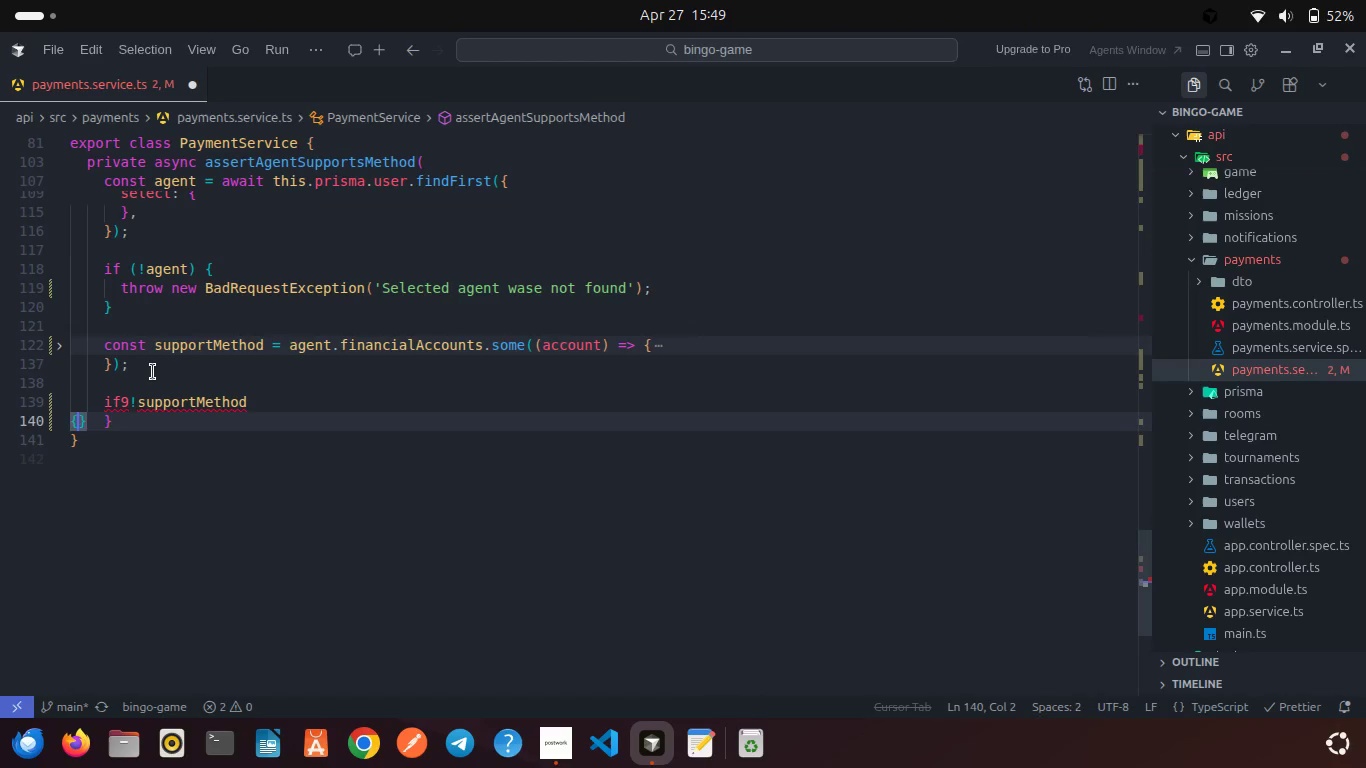 
key(Enter)
 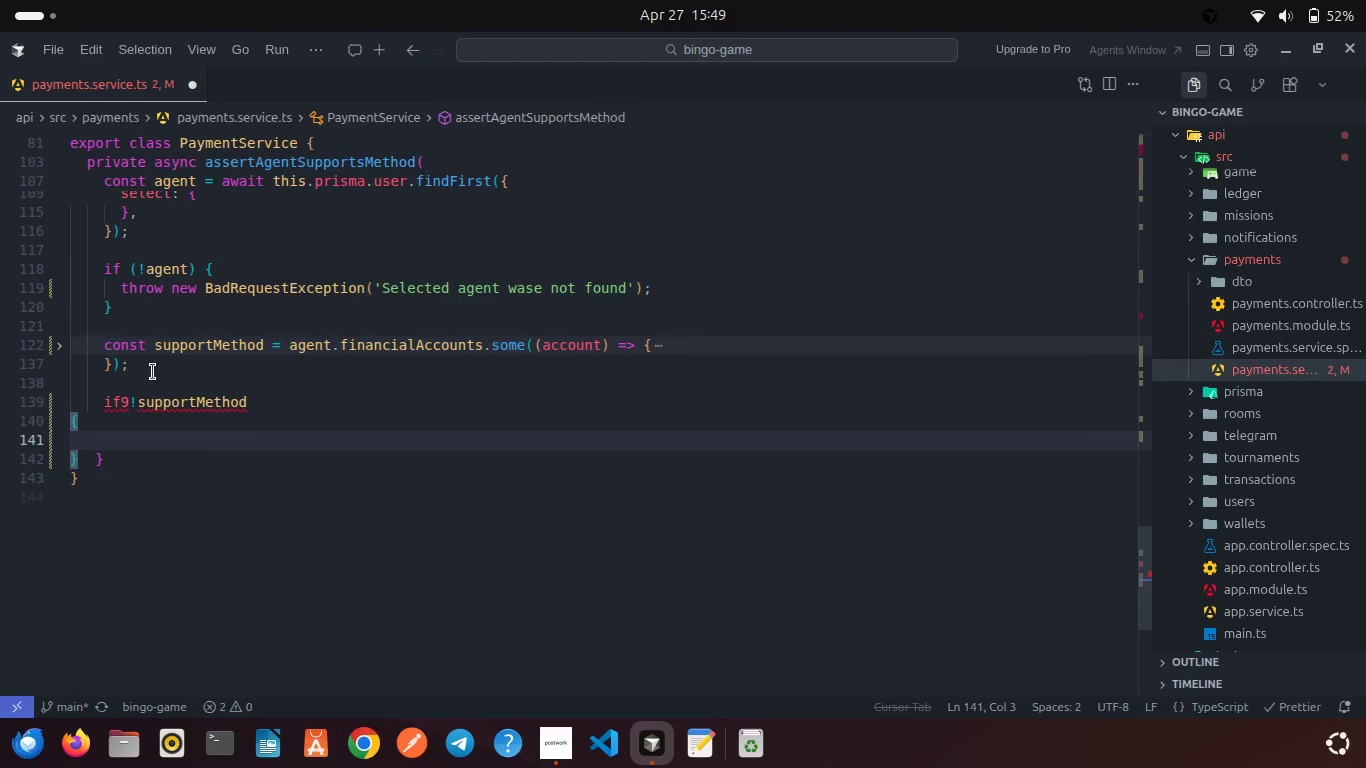 
type(thr)
 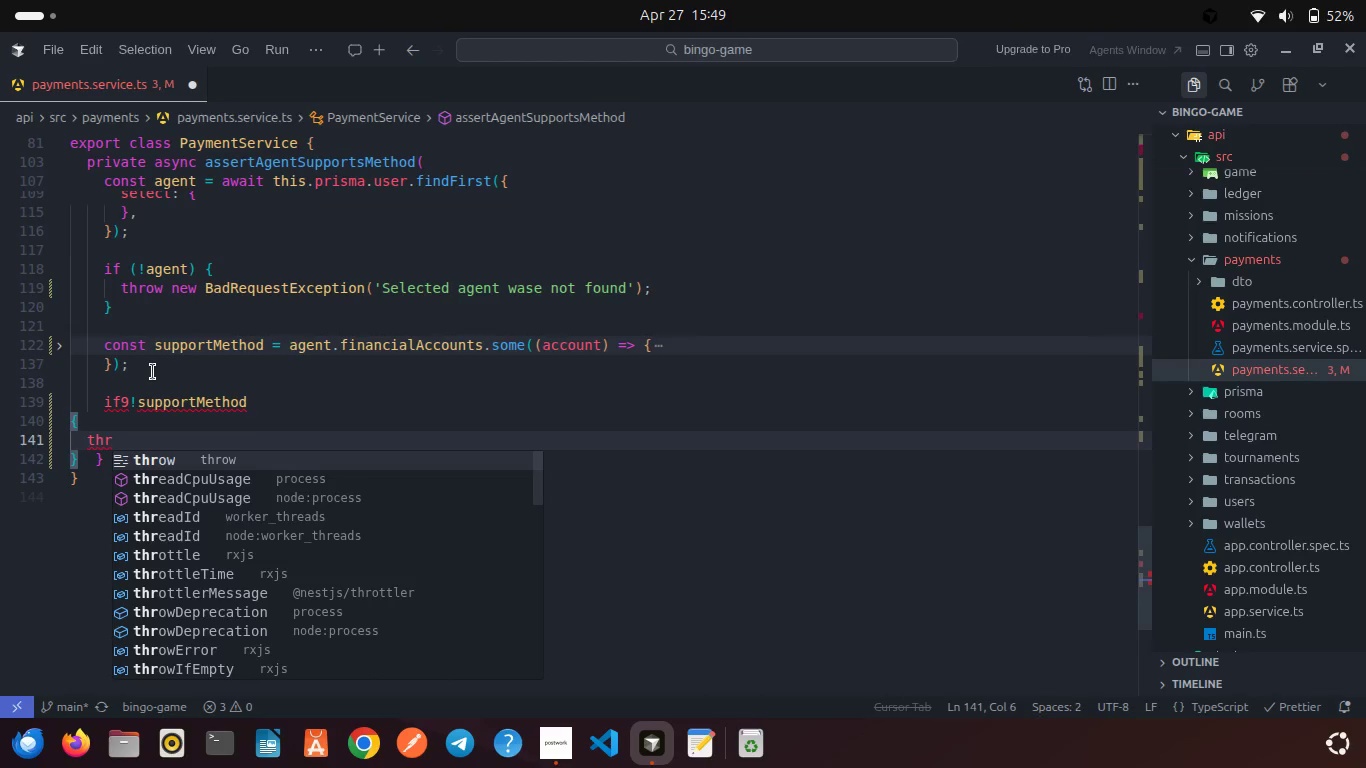 
key(Enter)
 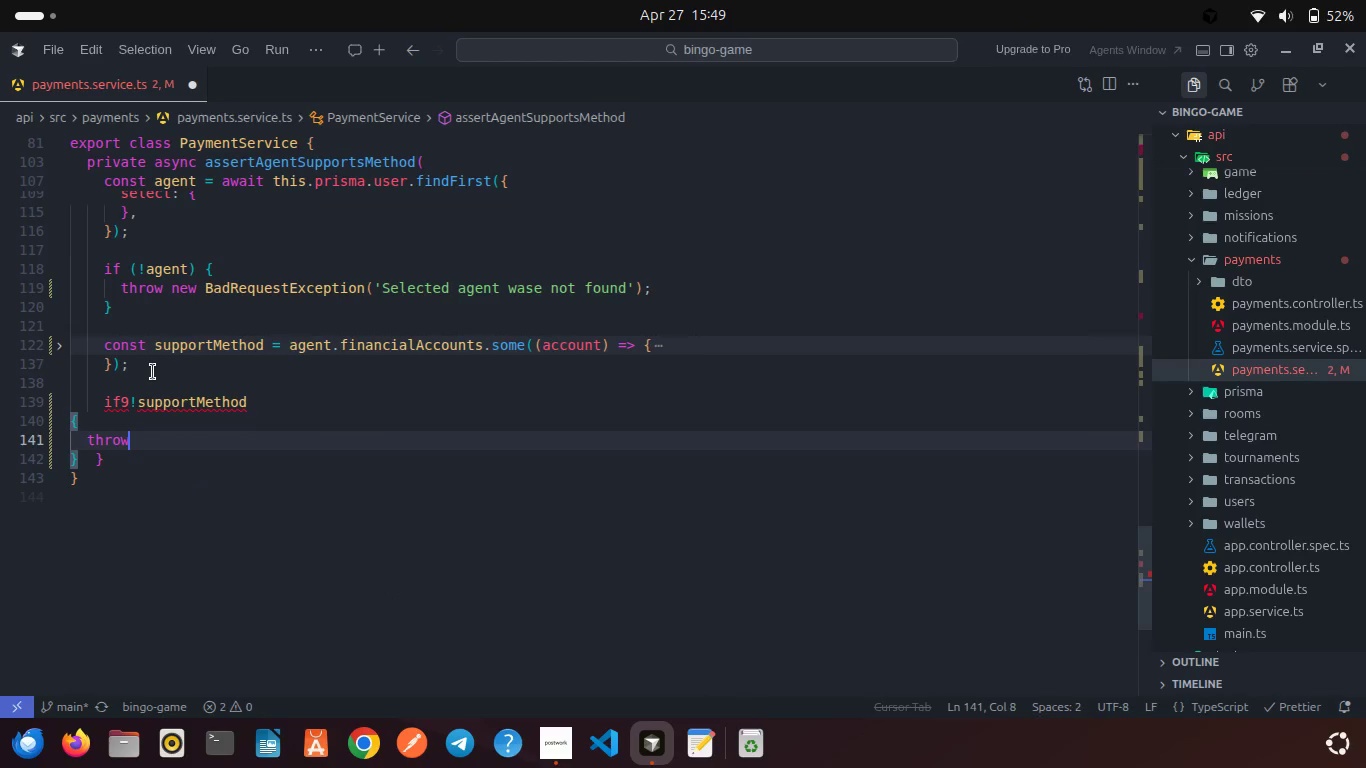 
type( new B)
key(Backspace)
 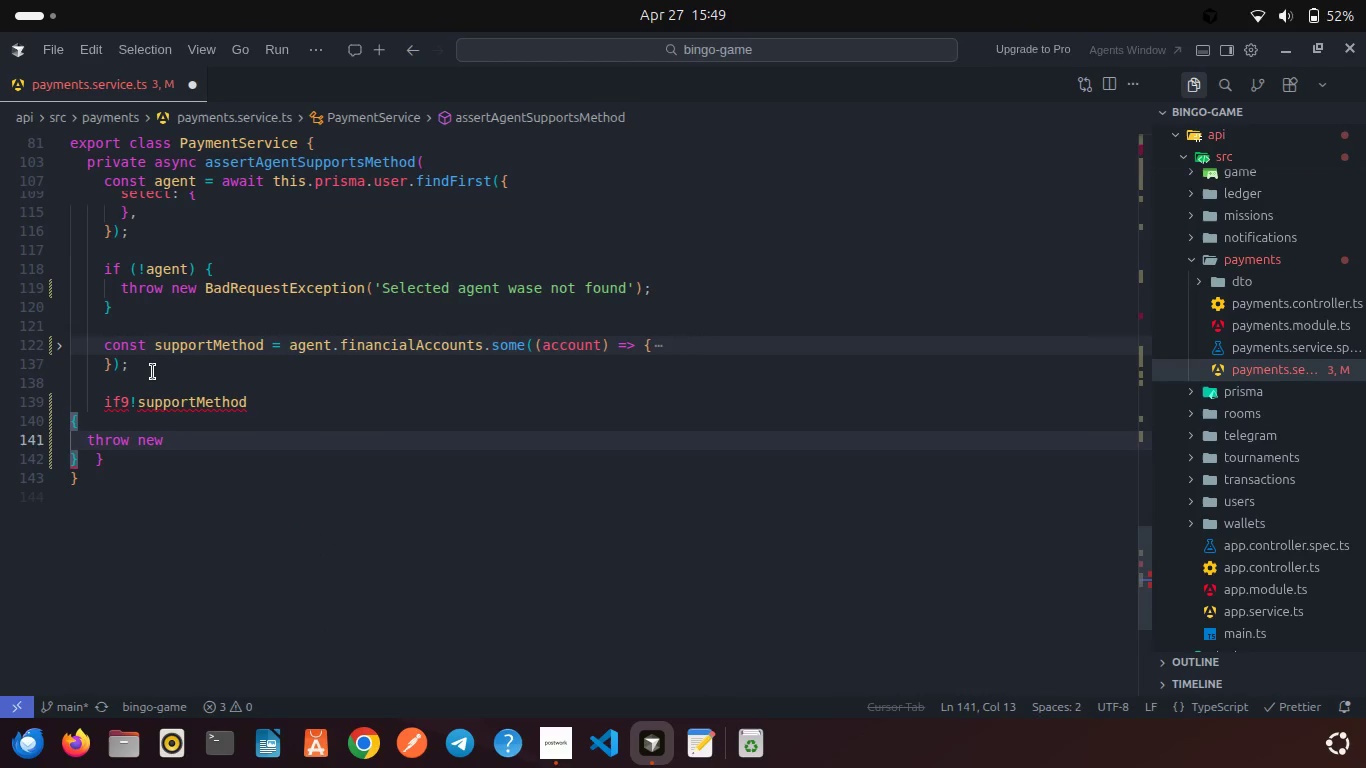 
key(Control+Z)
 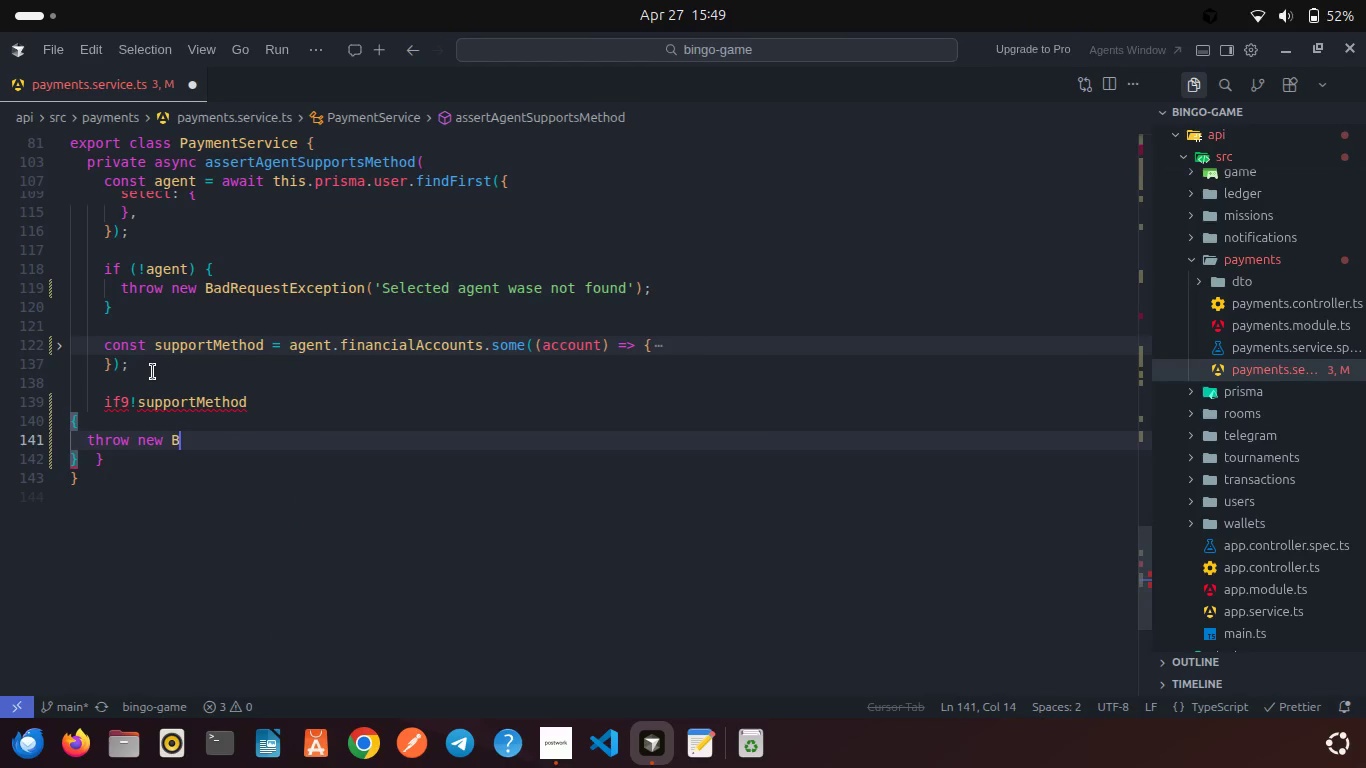 
key(Control+Z)
 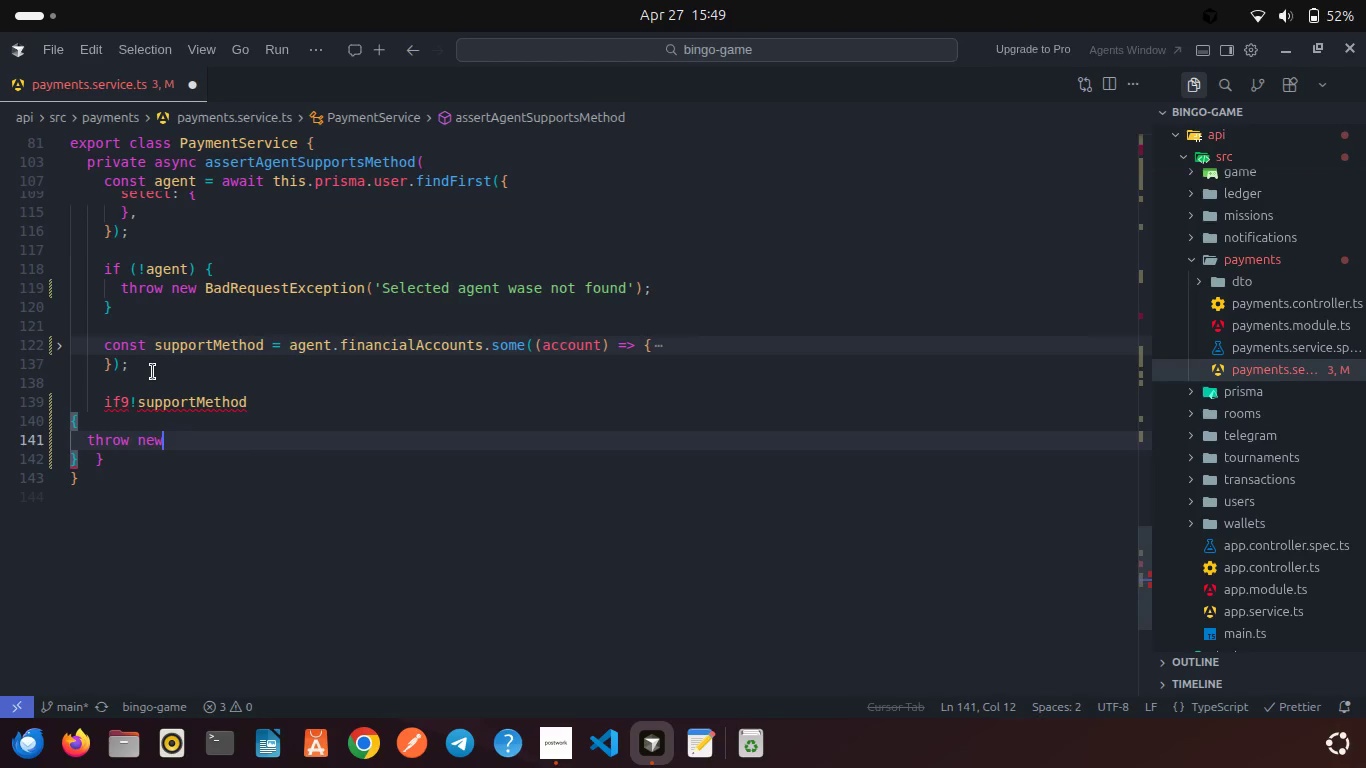 
key(Control+Z)
 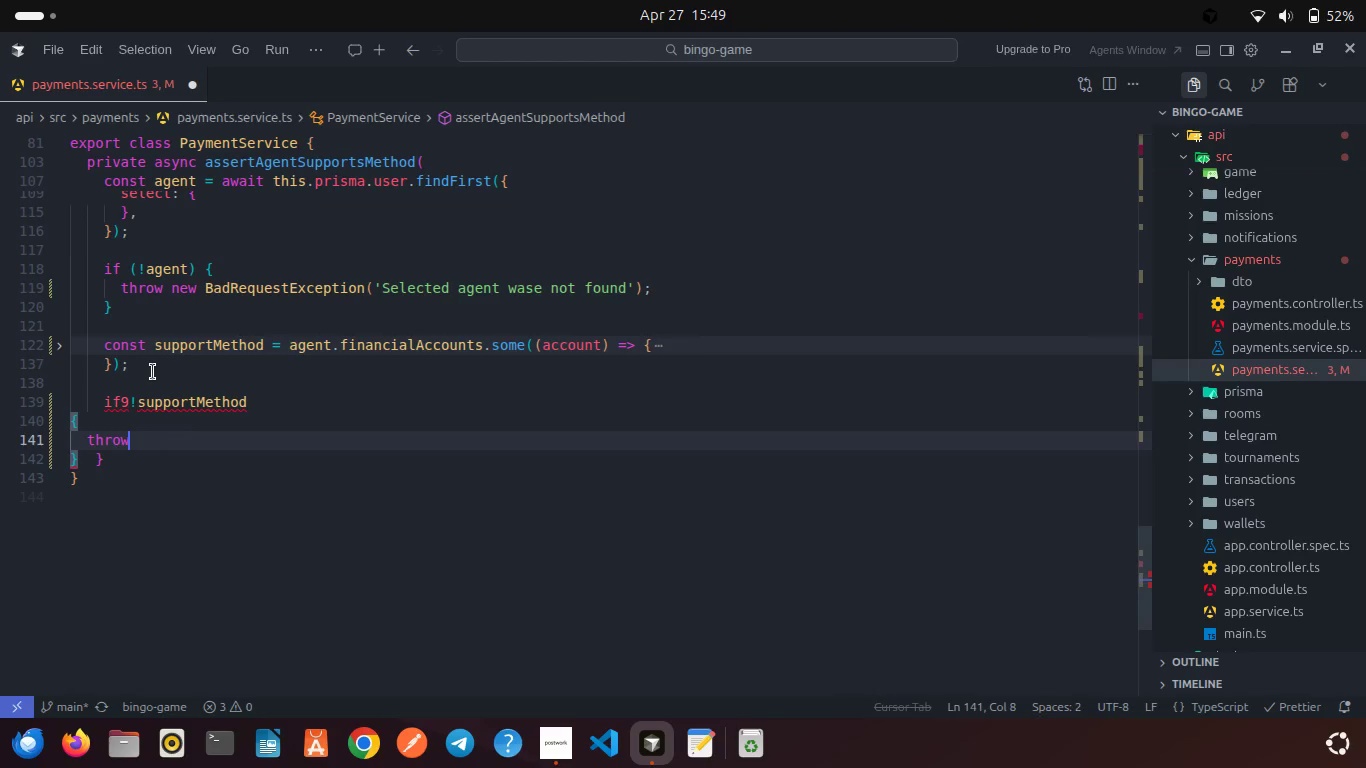 
key(Control+Z)
 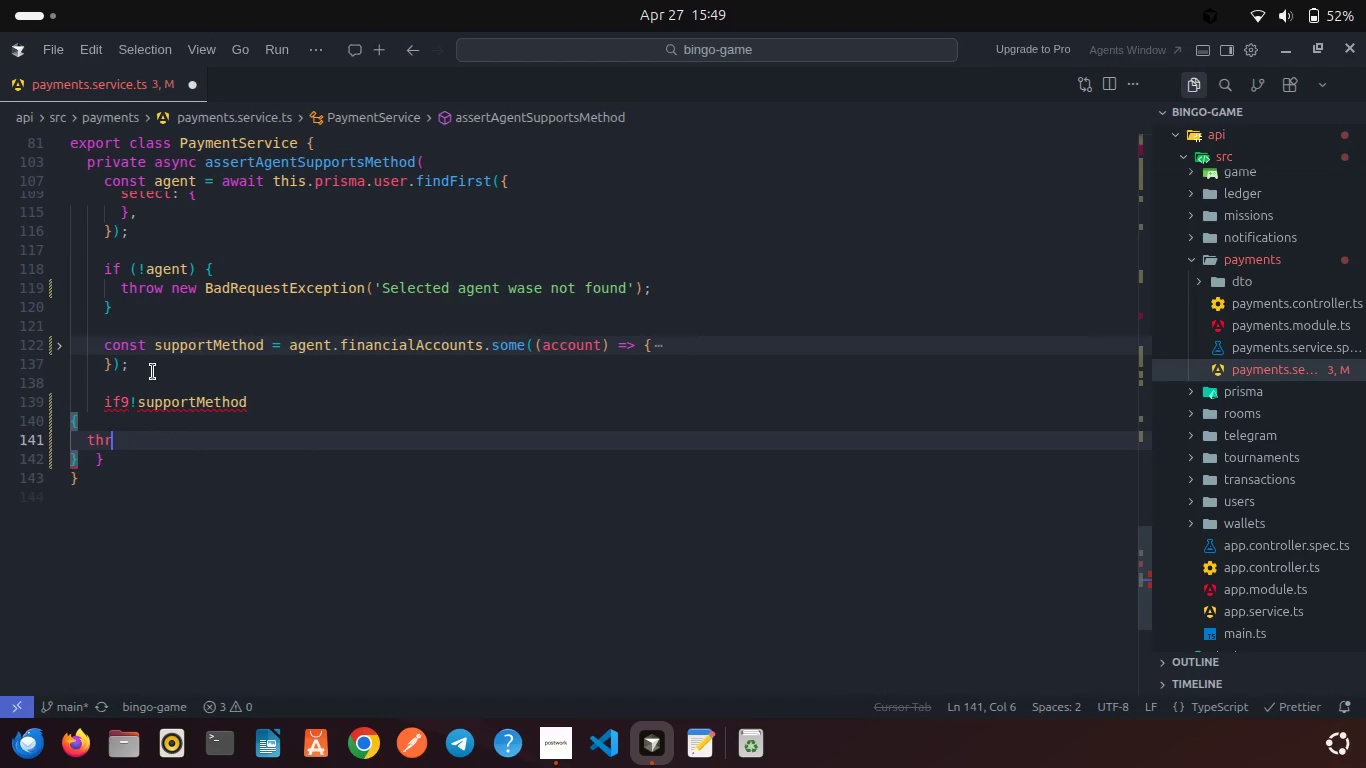 
key(Control+Z)
 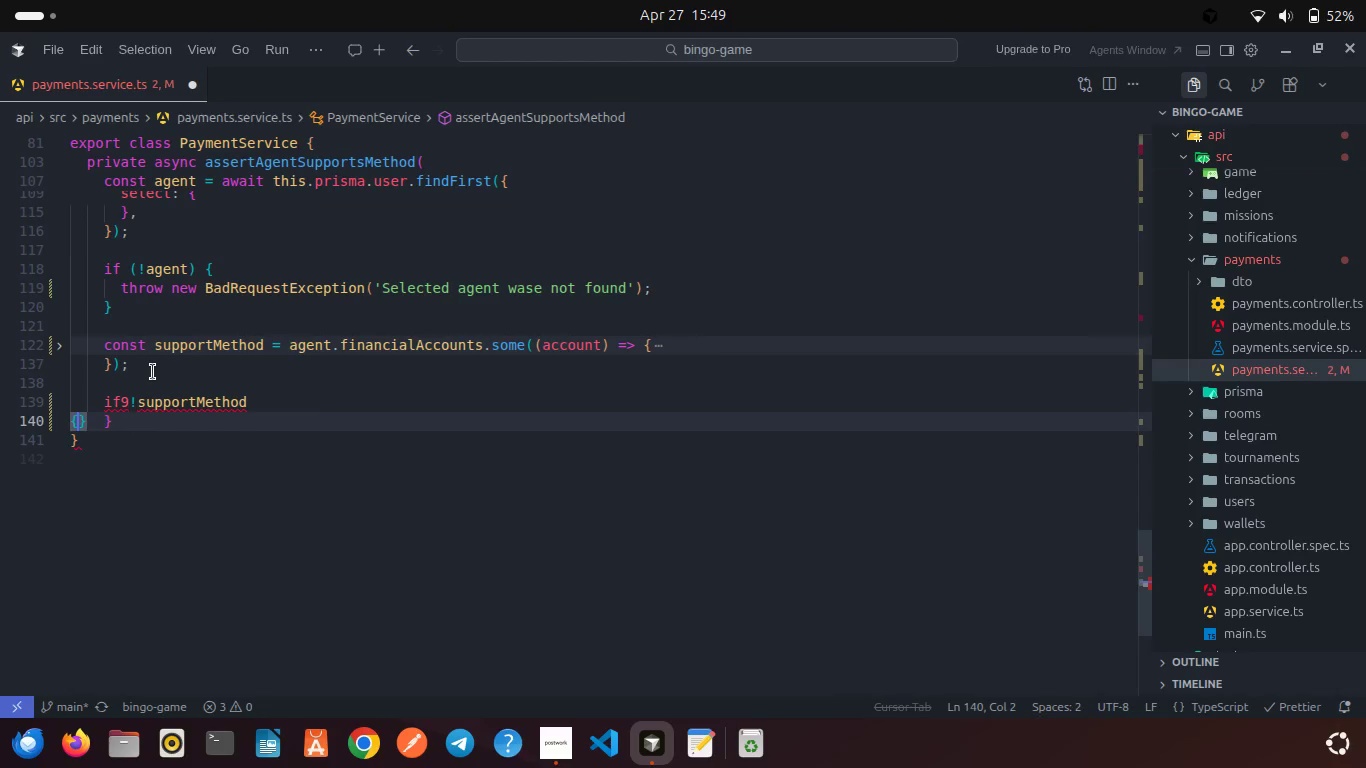 
key(Control+Z)
 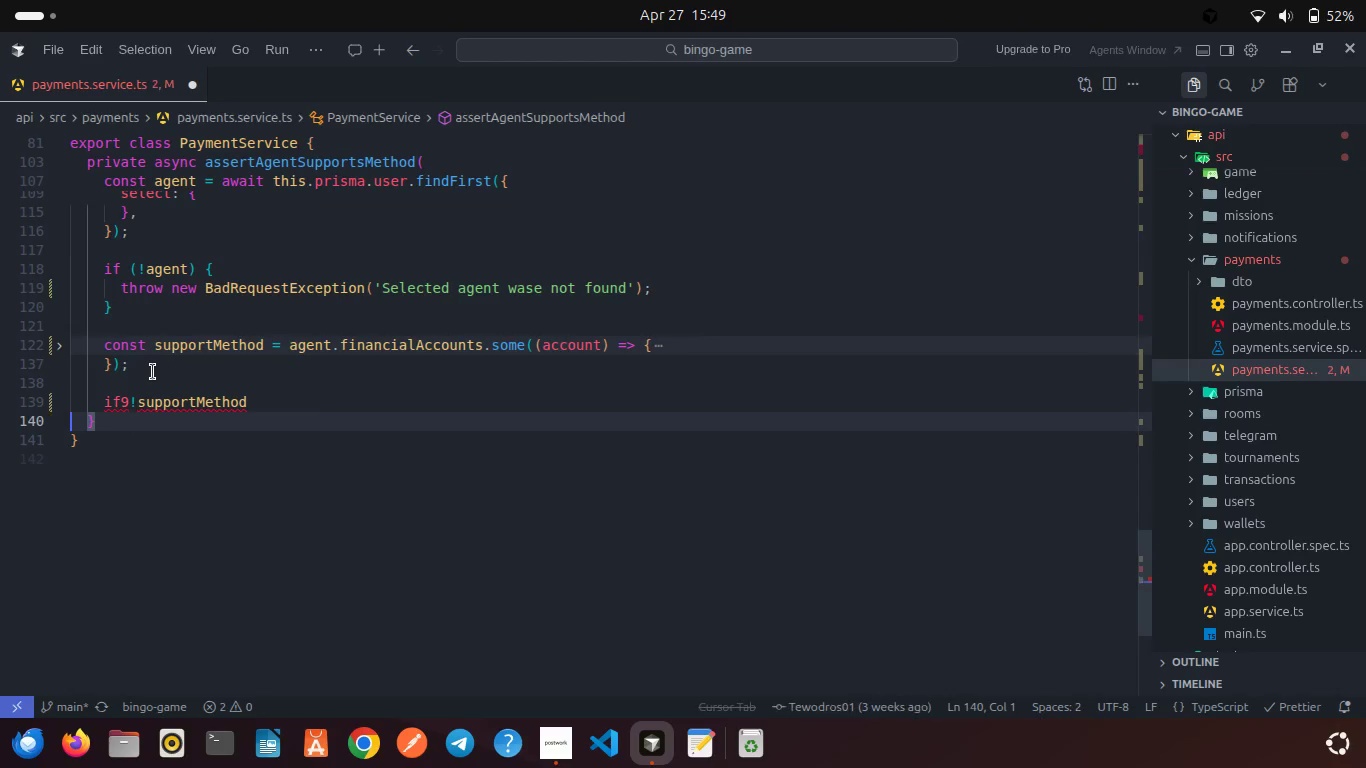 
key(Control+Z)
 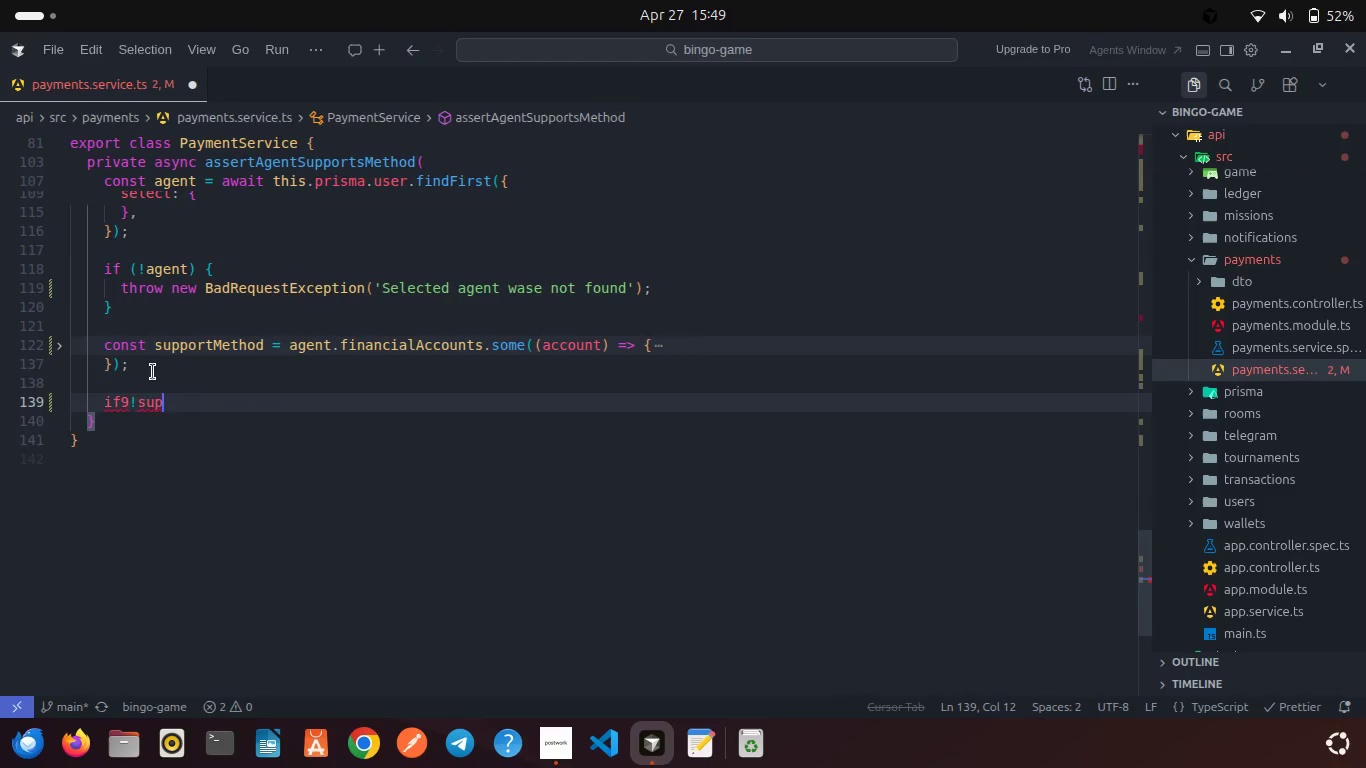 
key(Control+Z)
 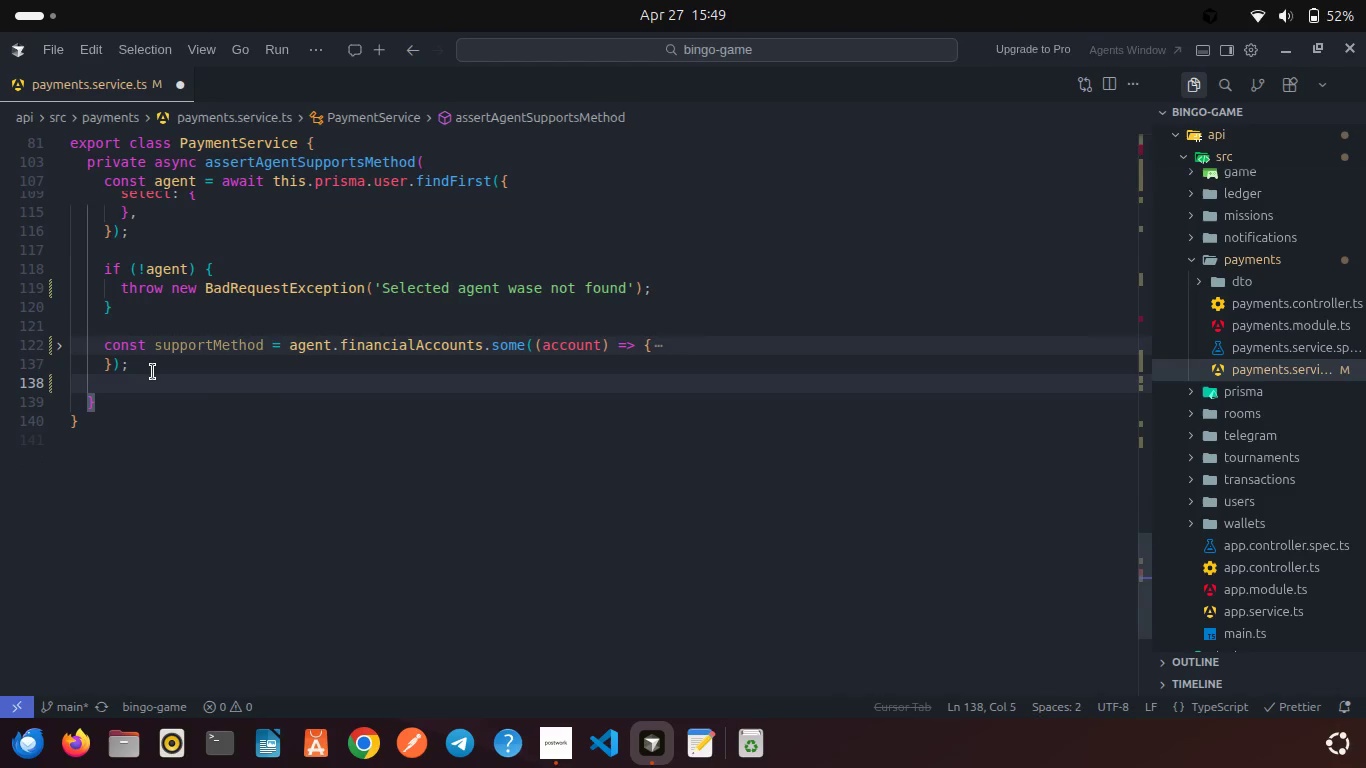 
key(Enter)
 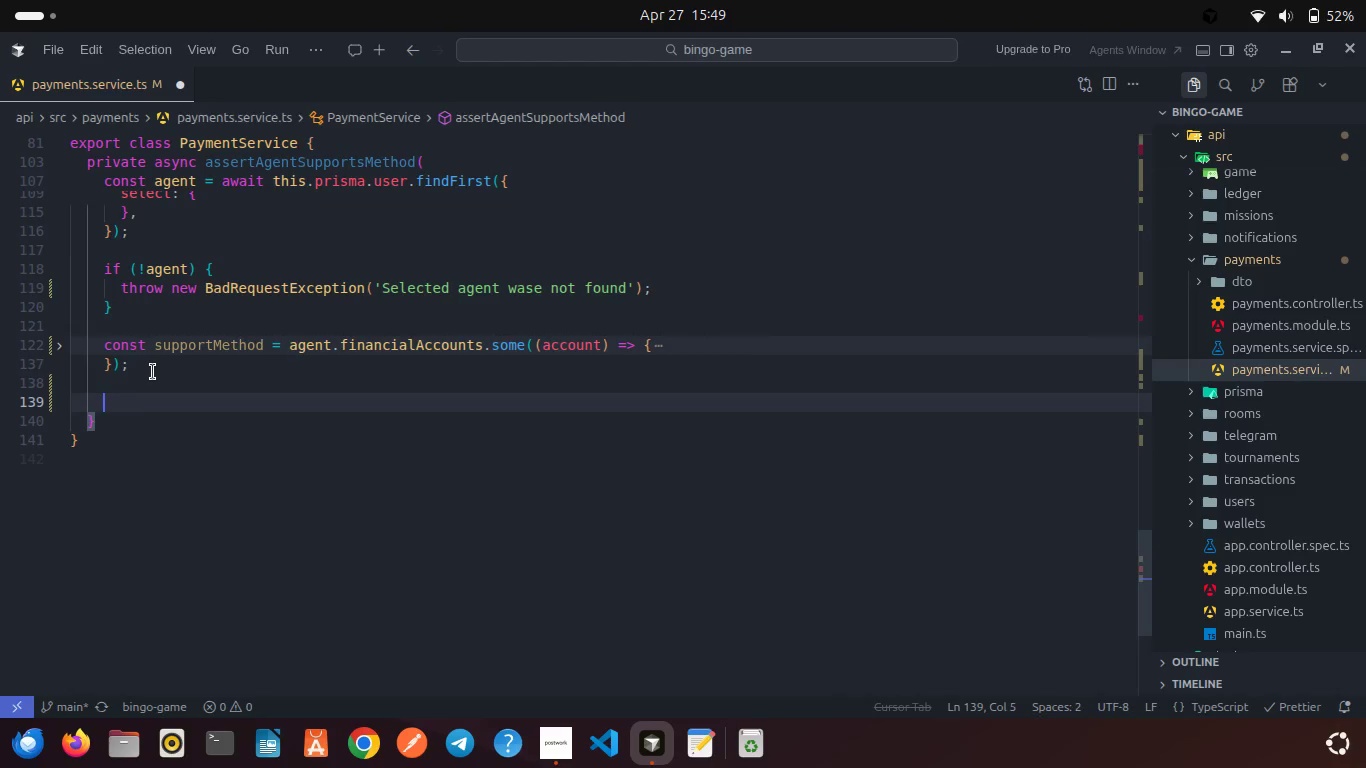 
type(if()
 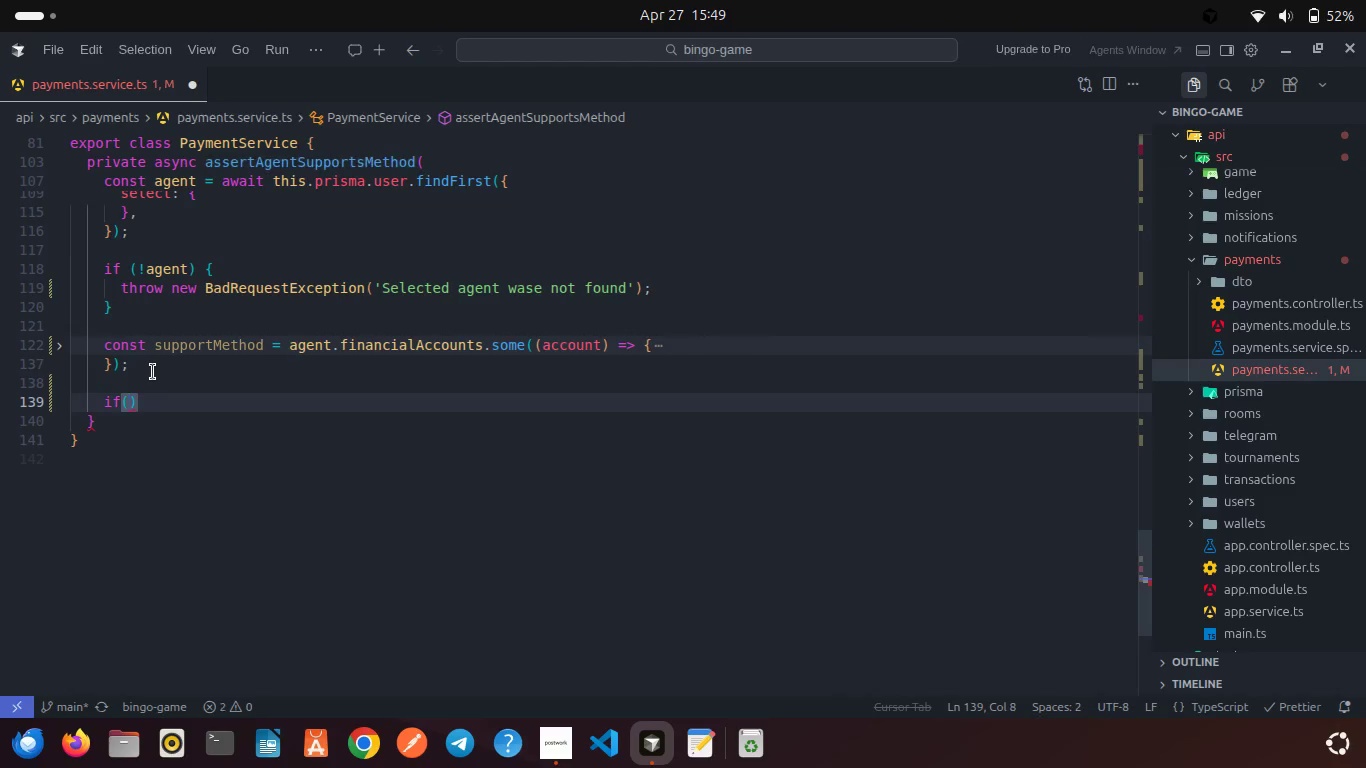 
wait(17.66)
 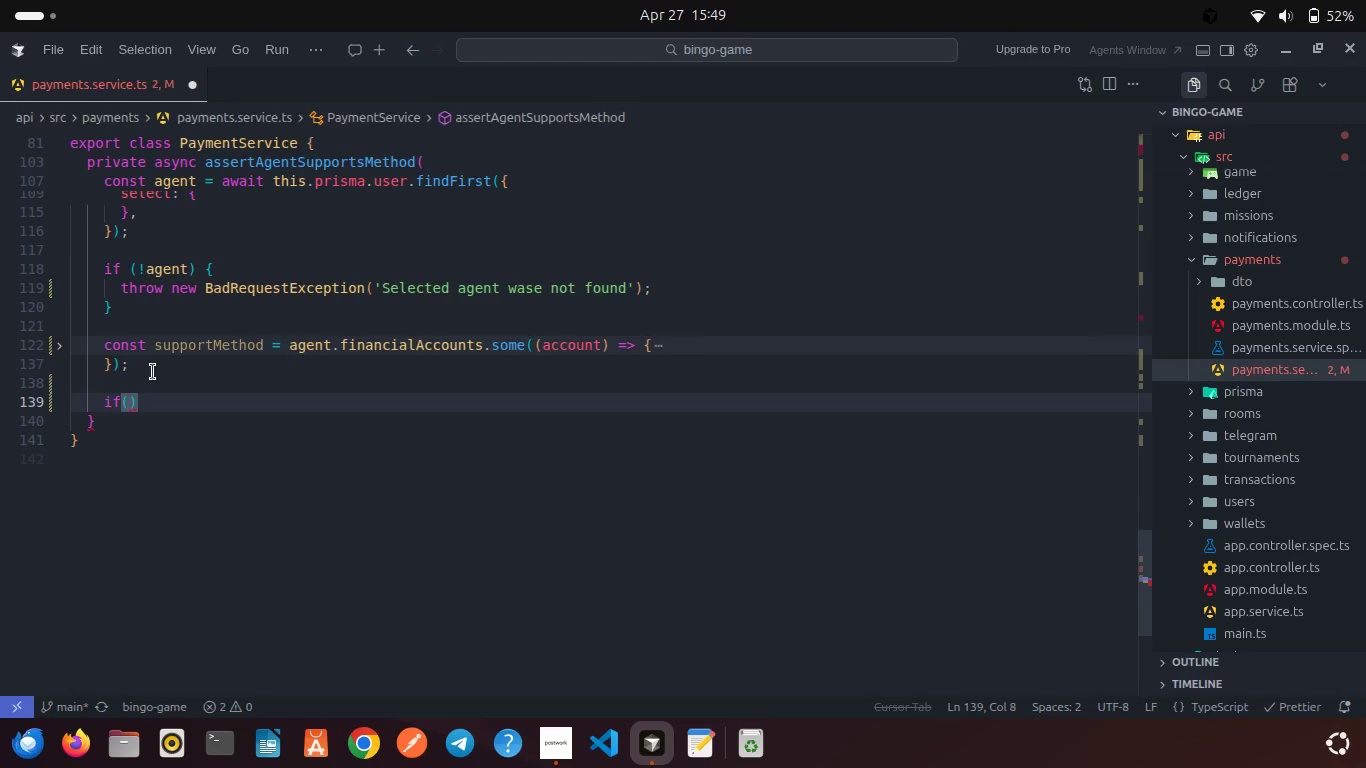 
type(!supportsMethod)
 